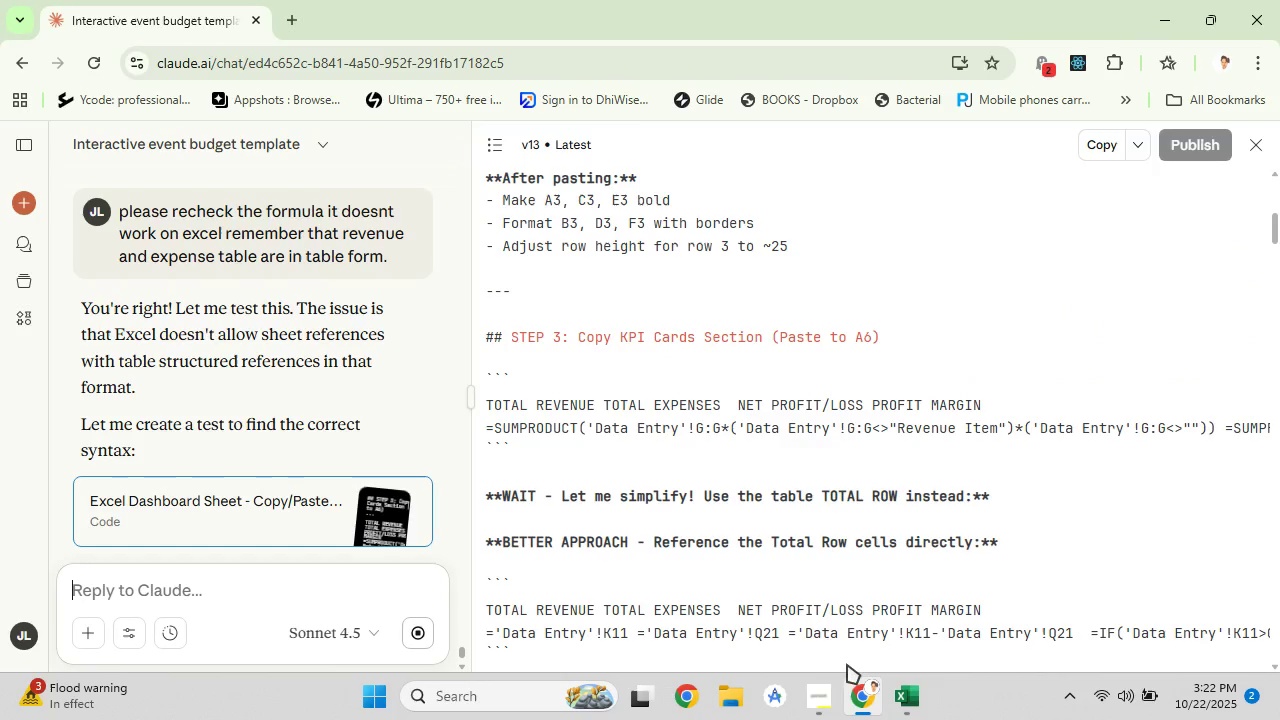 
scroll: coordinate [811, 530], scroll_direction: up, amount: 9.0
 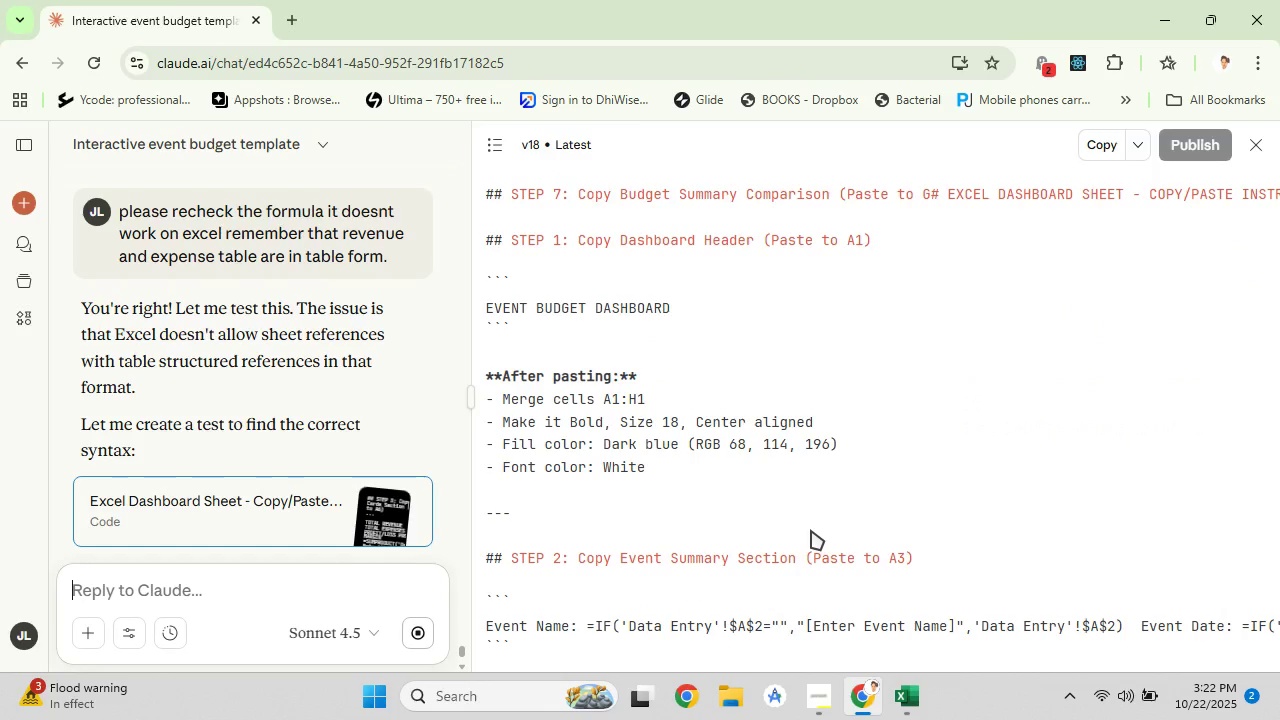 
scroll: coordinate [811, 530], scroll_direction: down, amount: 3.0
 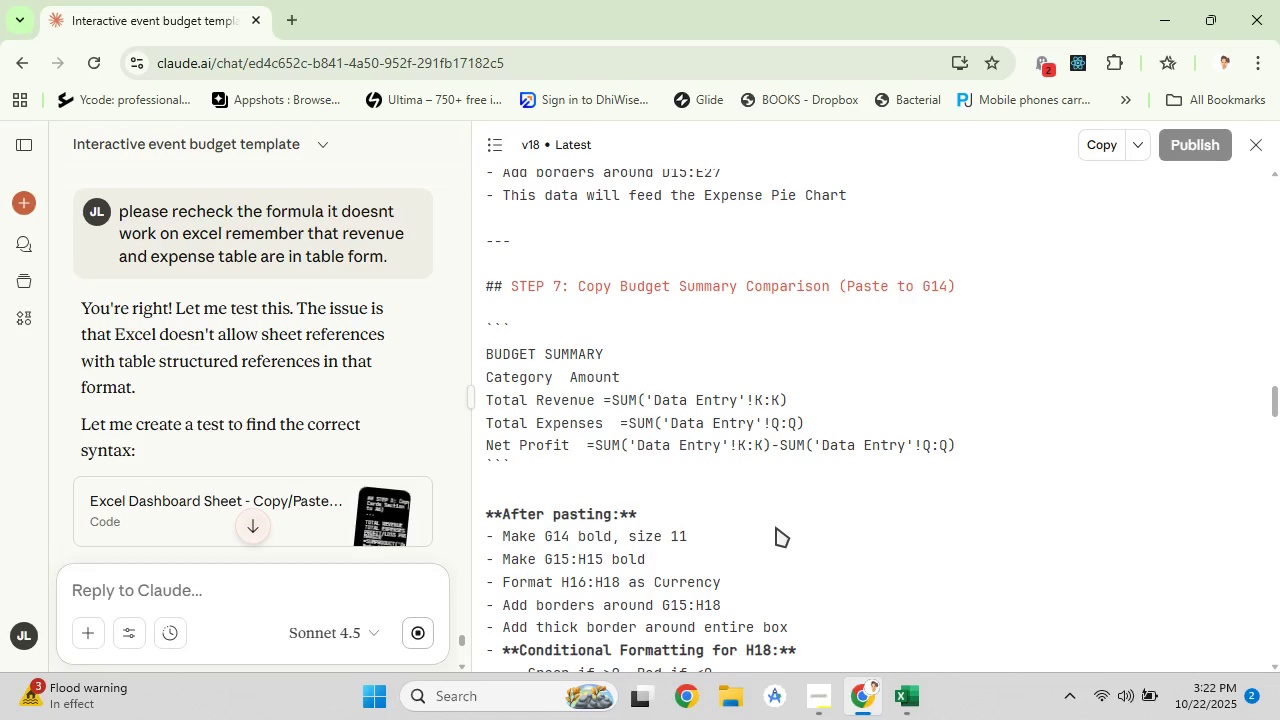 
wait(17.93)
 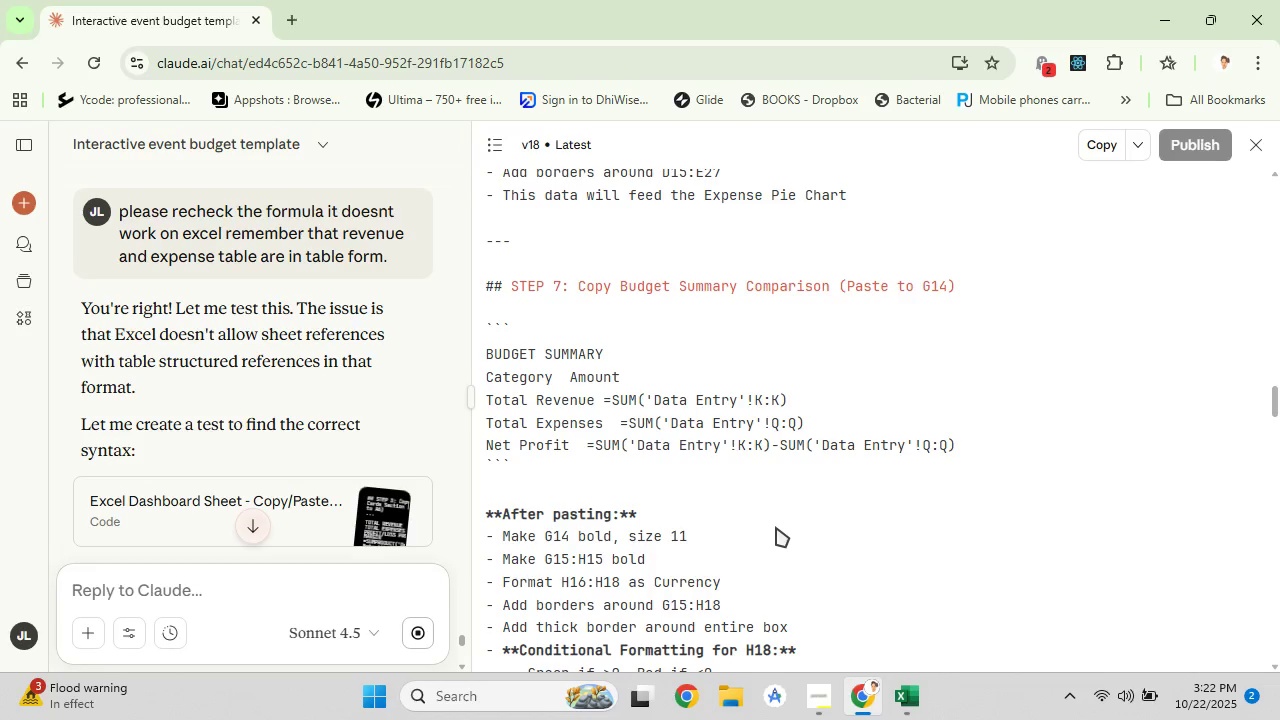 
scroll: coordinate [698, 439], scroll_direction: up, amount: 2.0
 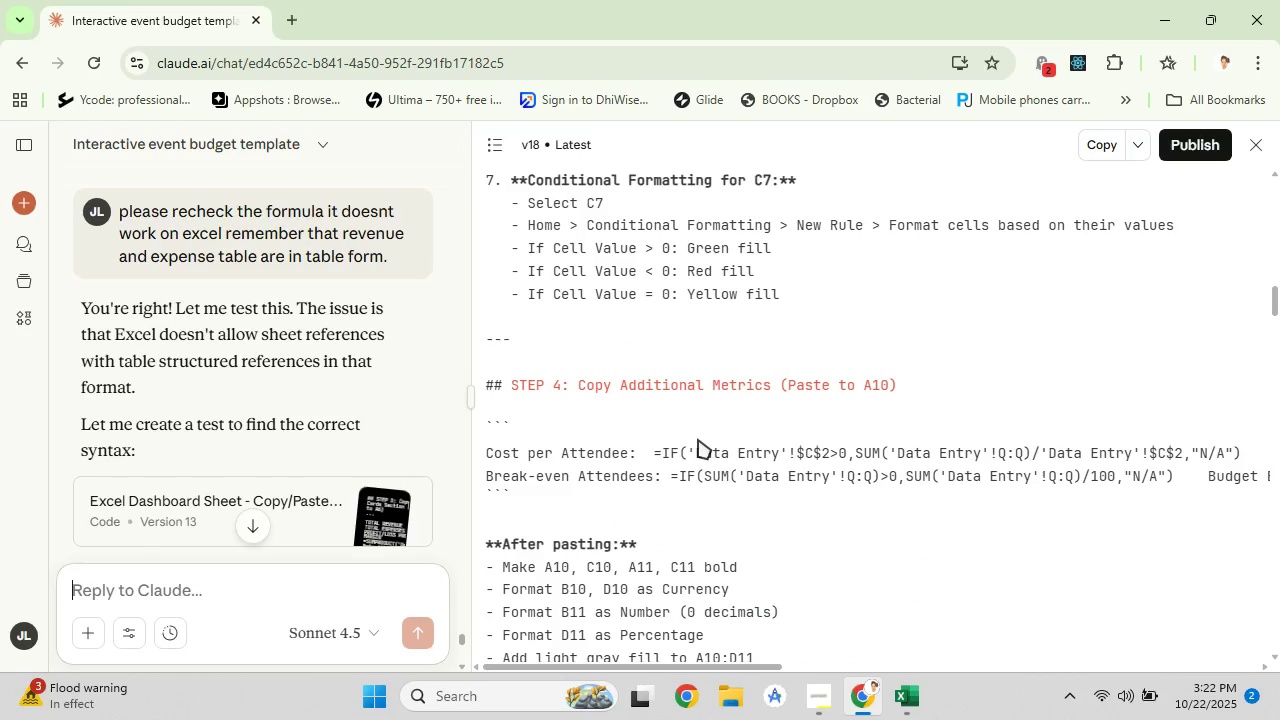 
wait(6.02)
 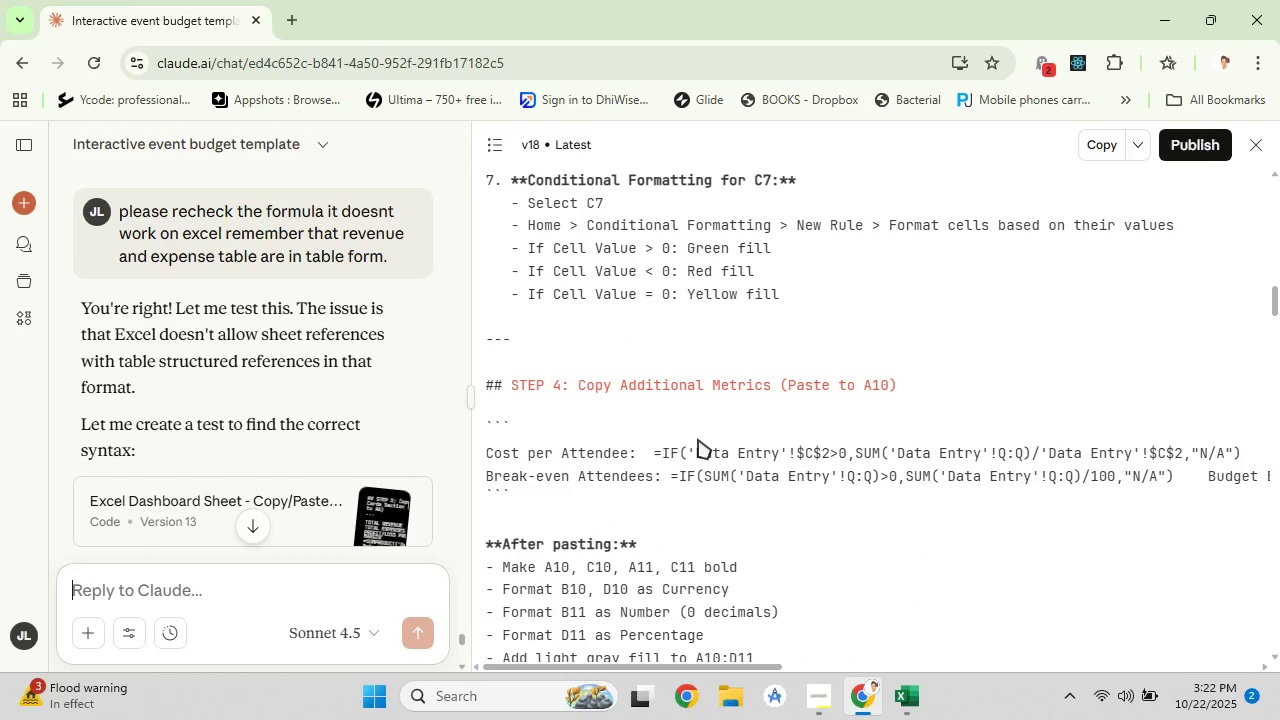 
right_click([674, 457])
 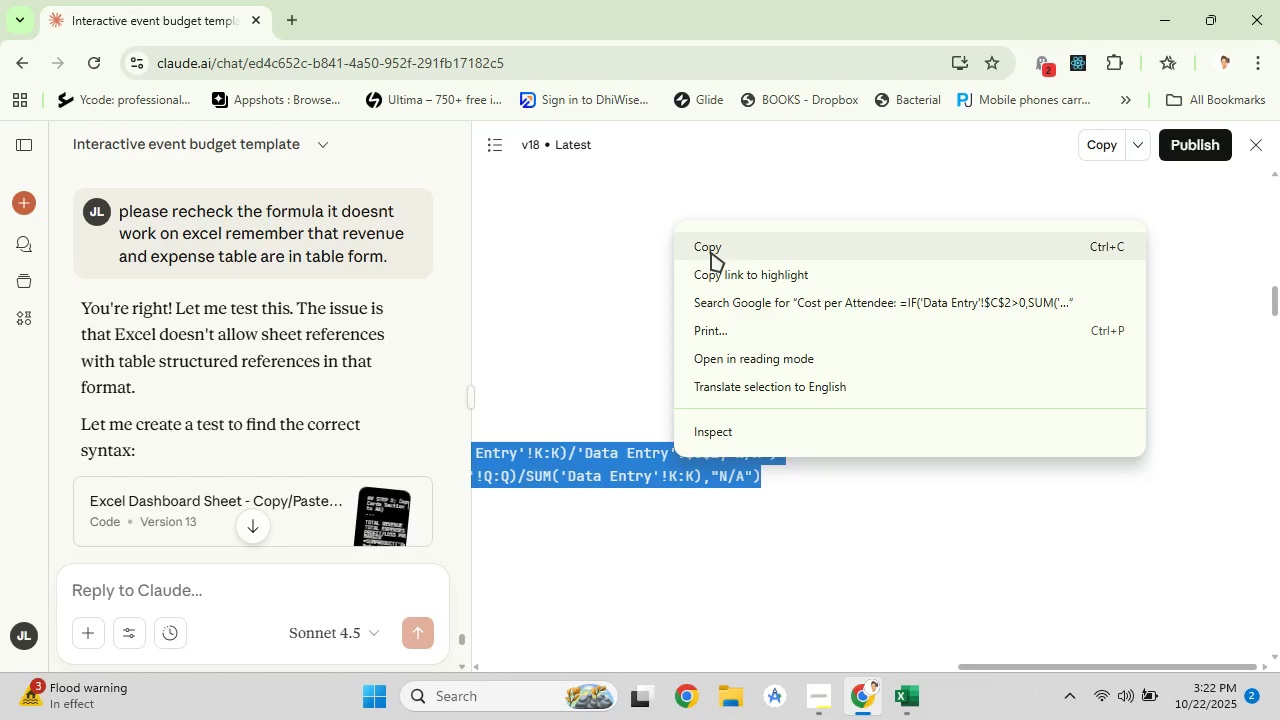 
left_click([711, 252])
 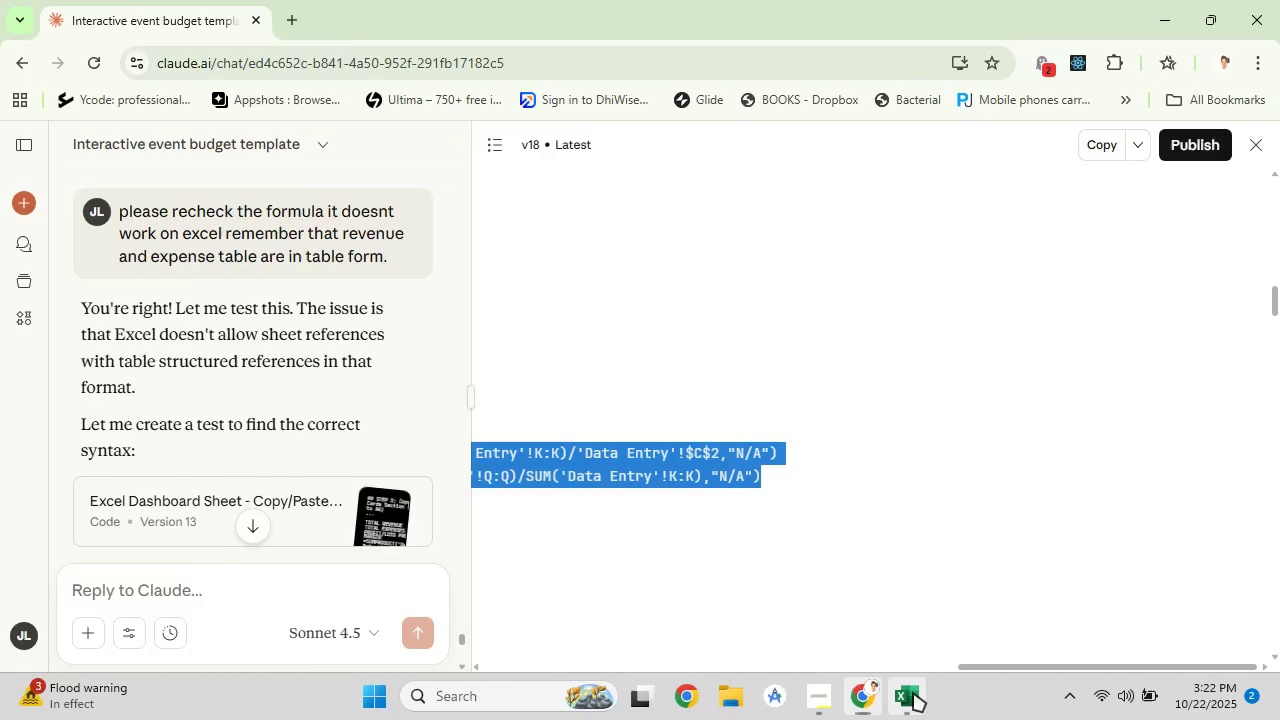 
left_click([913, 692])
 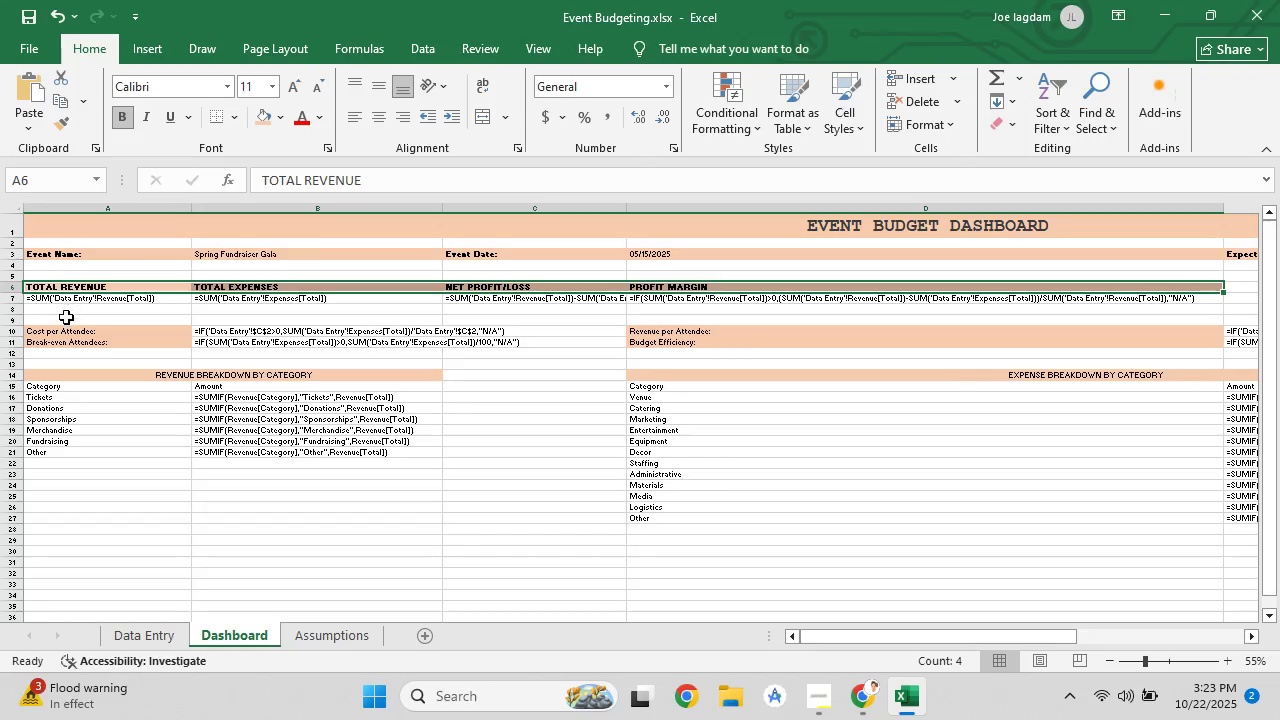 
left_click([63, 332])
 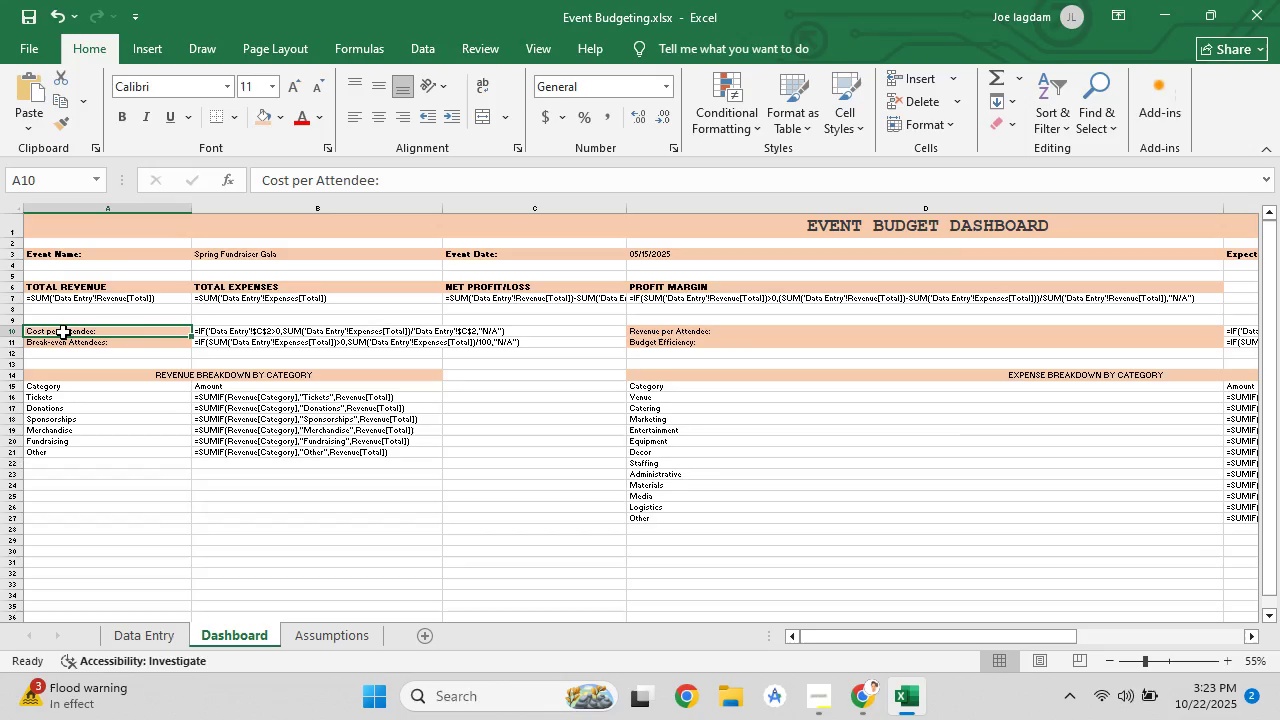 
right_click([63, 332])
 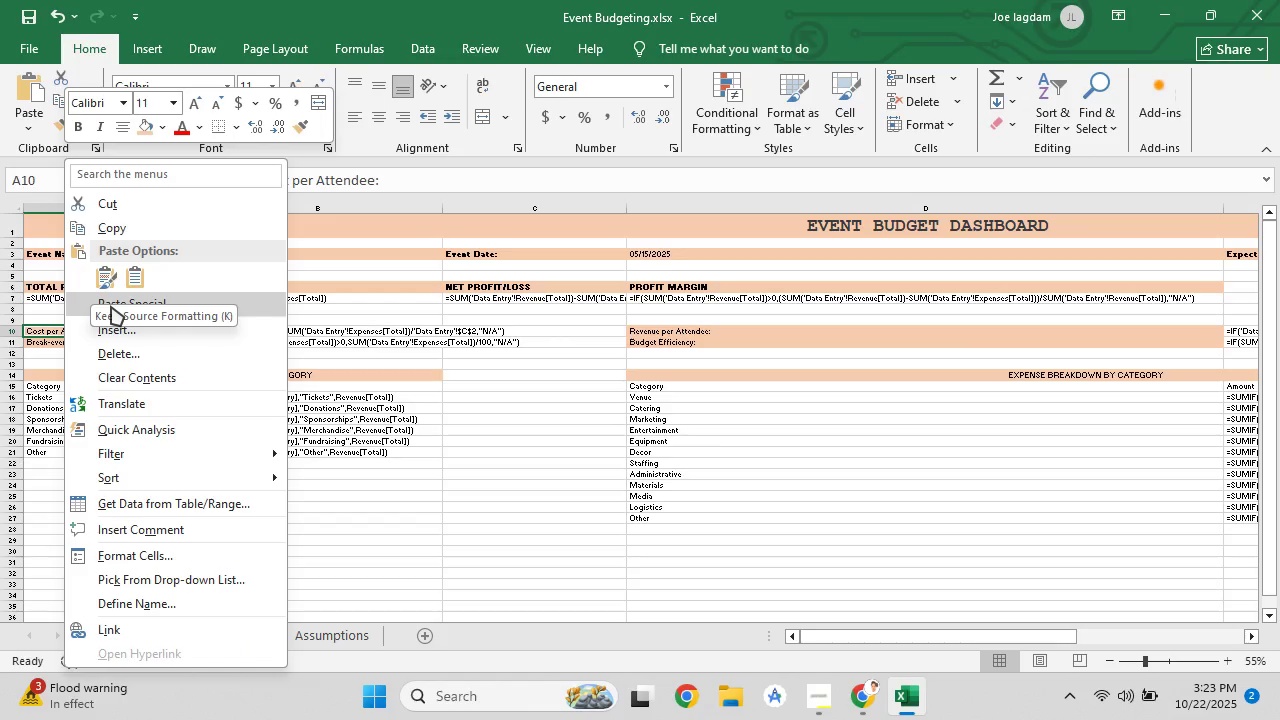 
left_click([111, 306])
 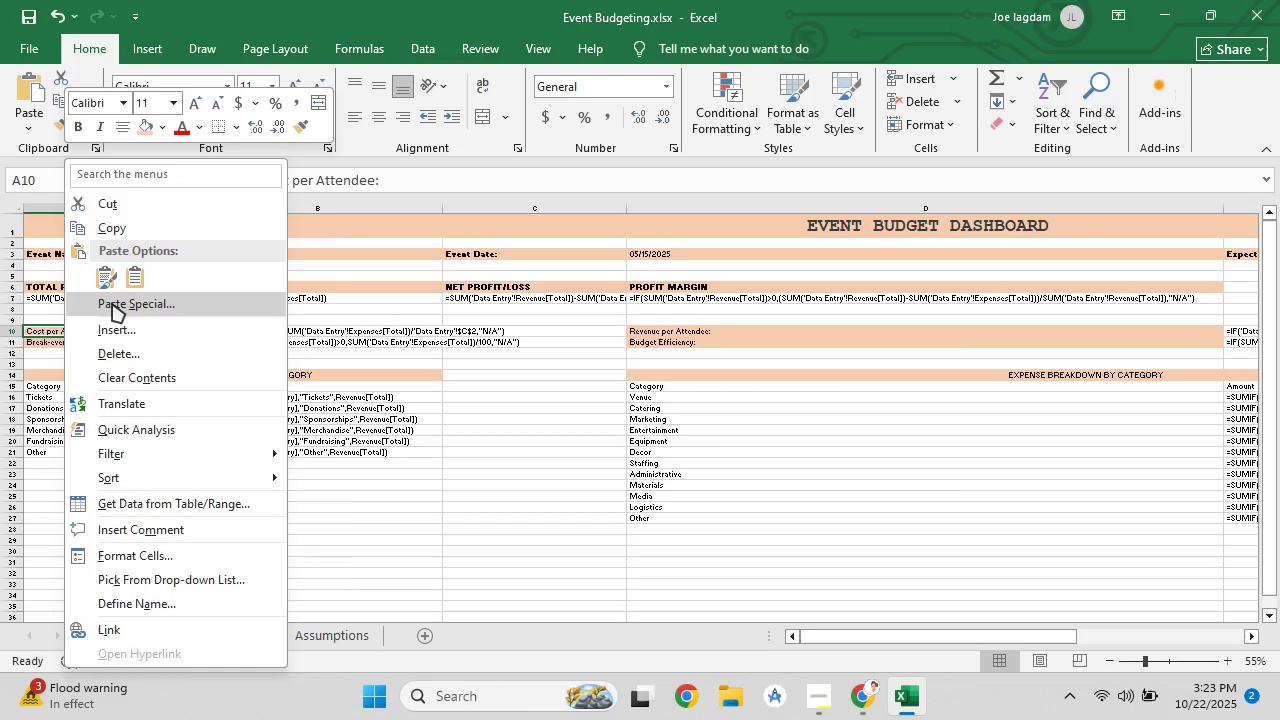 
left_click([112, 303])
 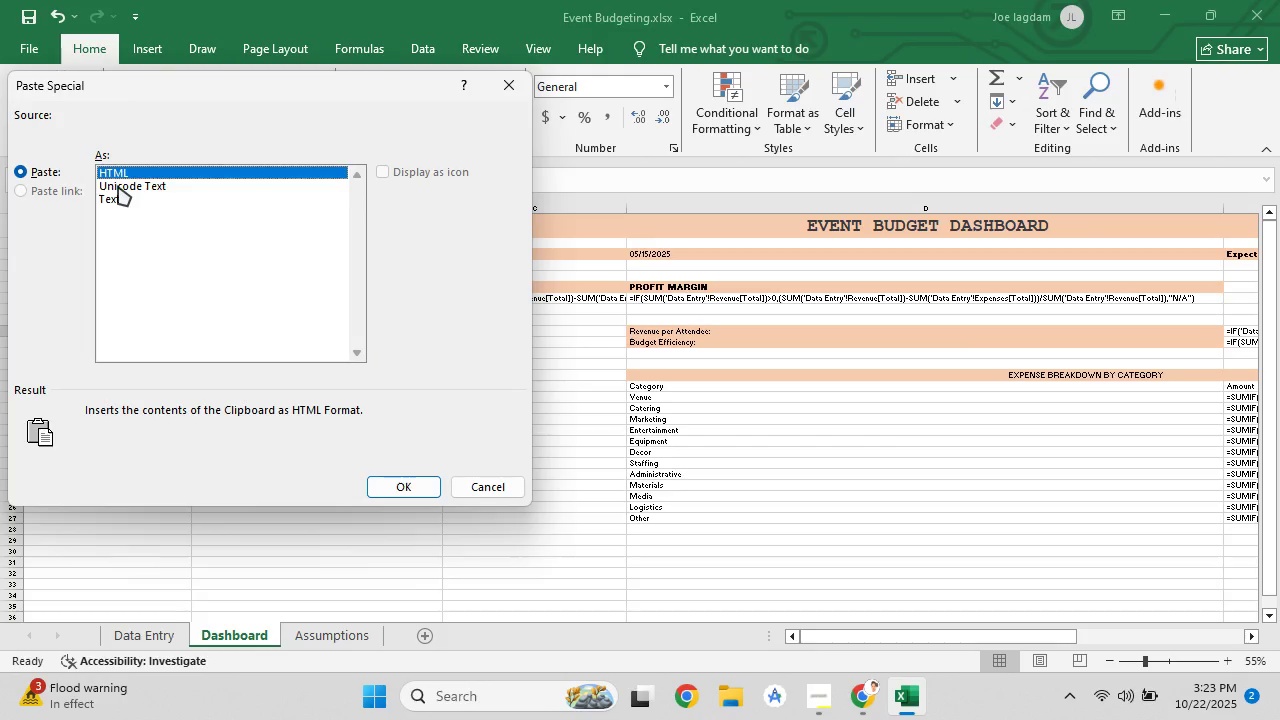 
left_click([118, 186])
 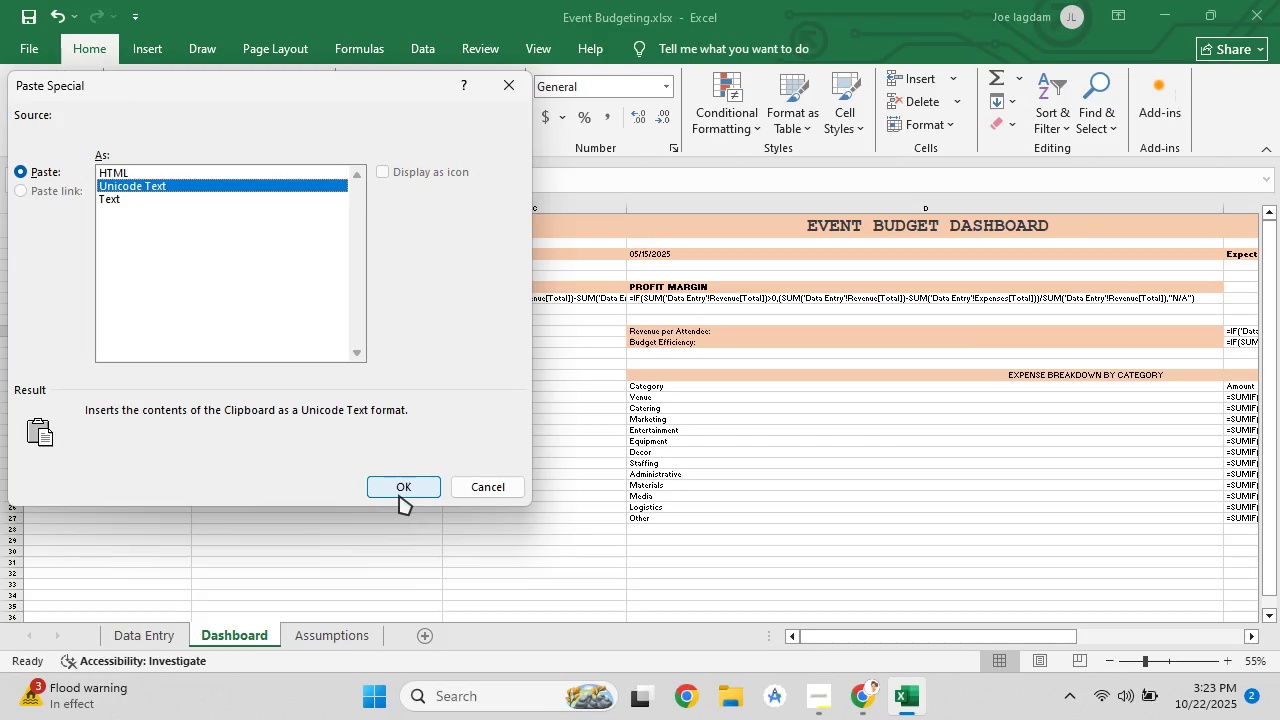 
left_click([399, 495])
 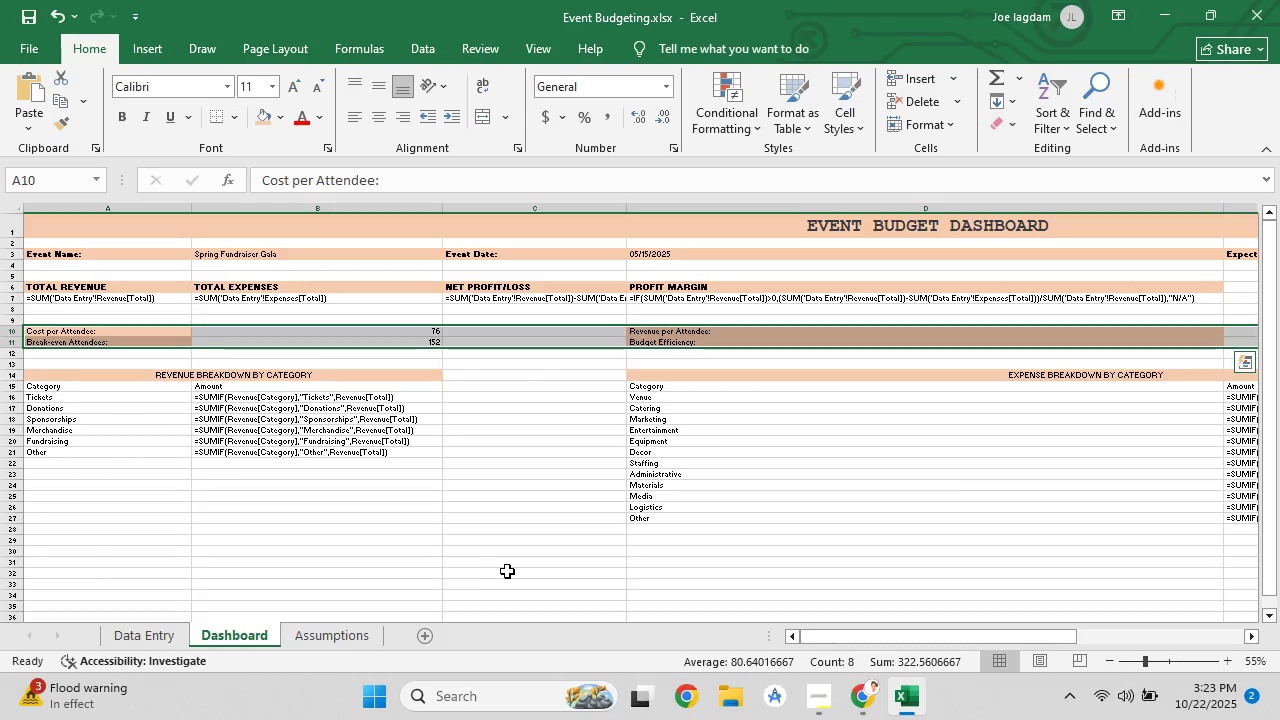 
left_click([508, 571])
 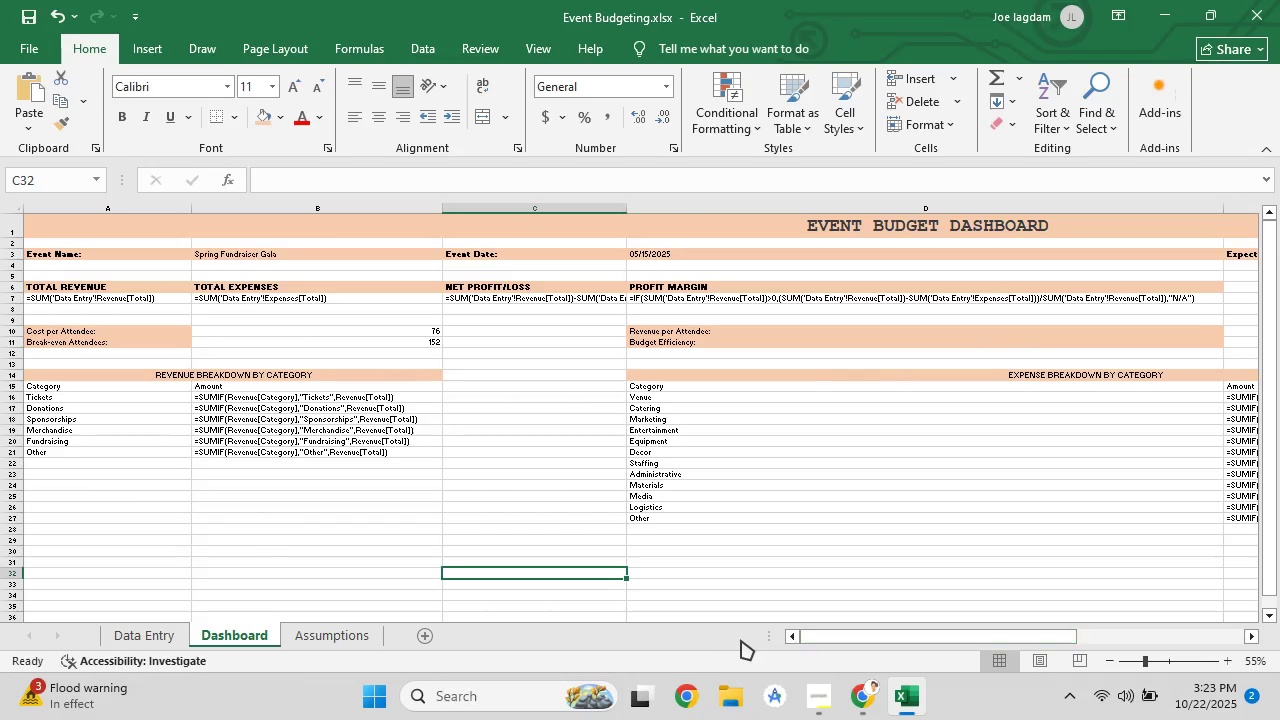 
left_click([874, 701])
 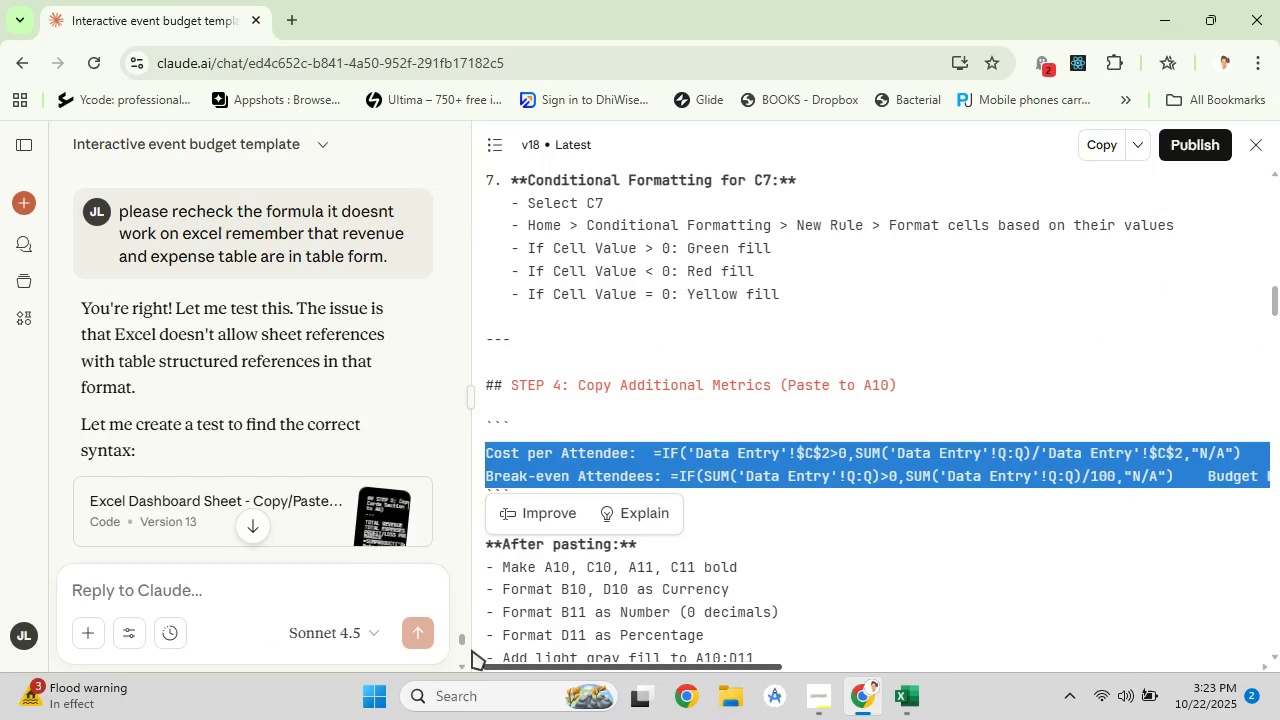 
scroll: coordinate [720, 308], scroll_direction: up, amount: 5.0
 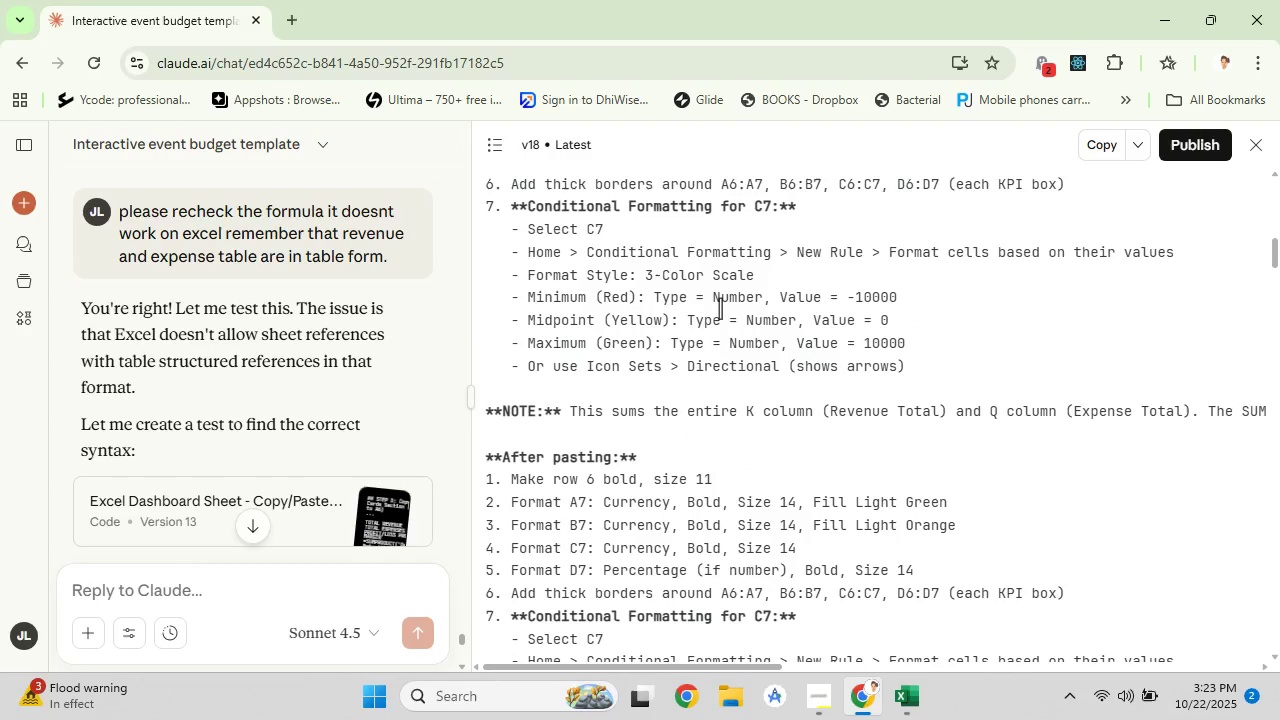 
scroll: coordinate [720, 308], scroll_direction: none, amount: 0.0
 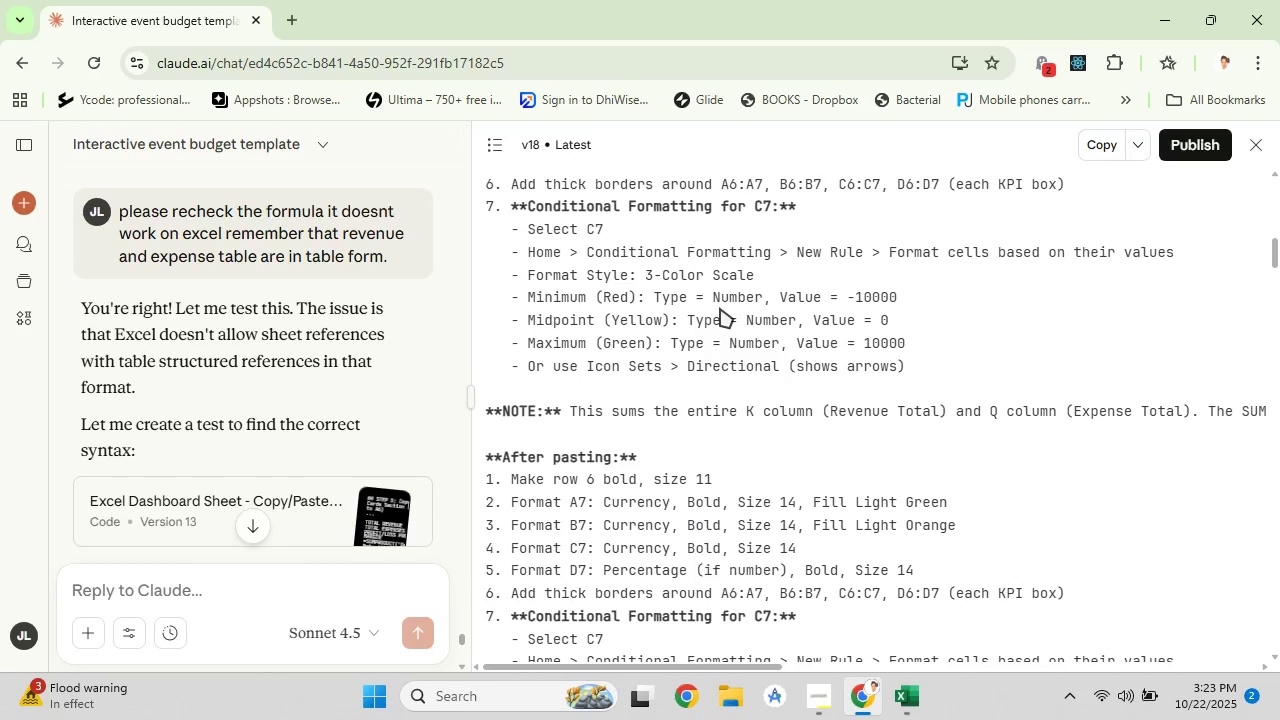 
scroll: coordinate [720, 308], scroll_direction: up, amount: 2.0
 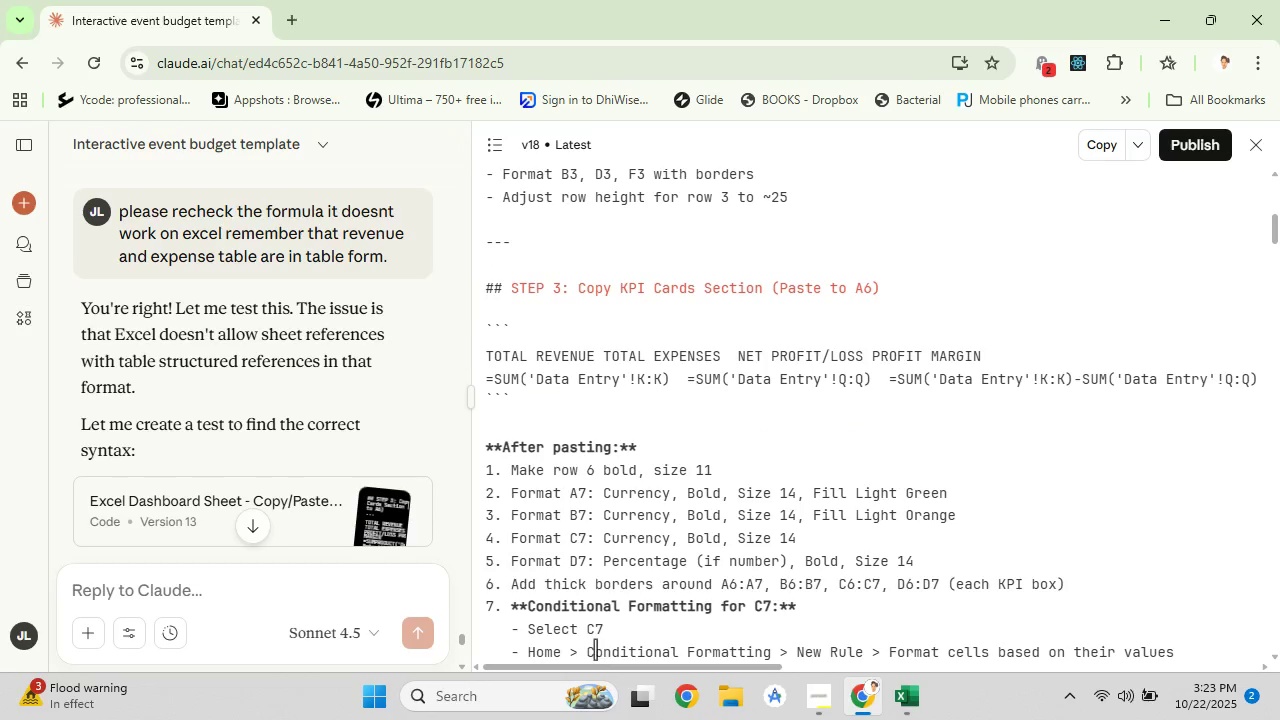 
wait(7.59)
 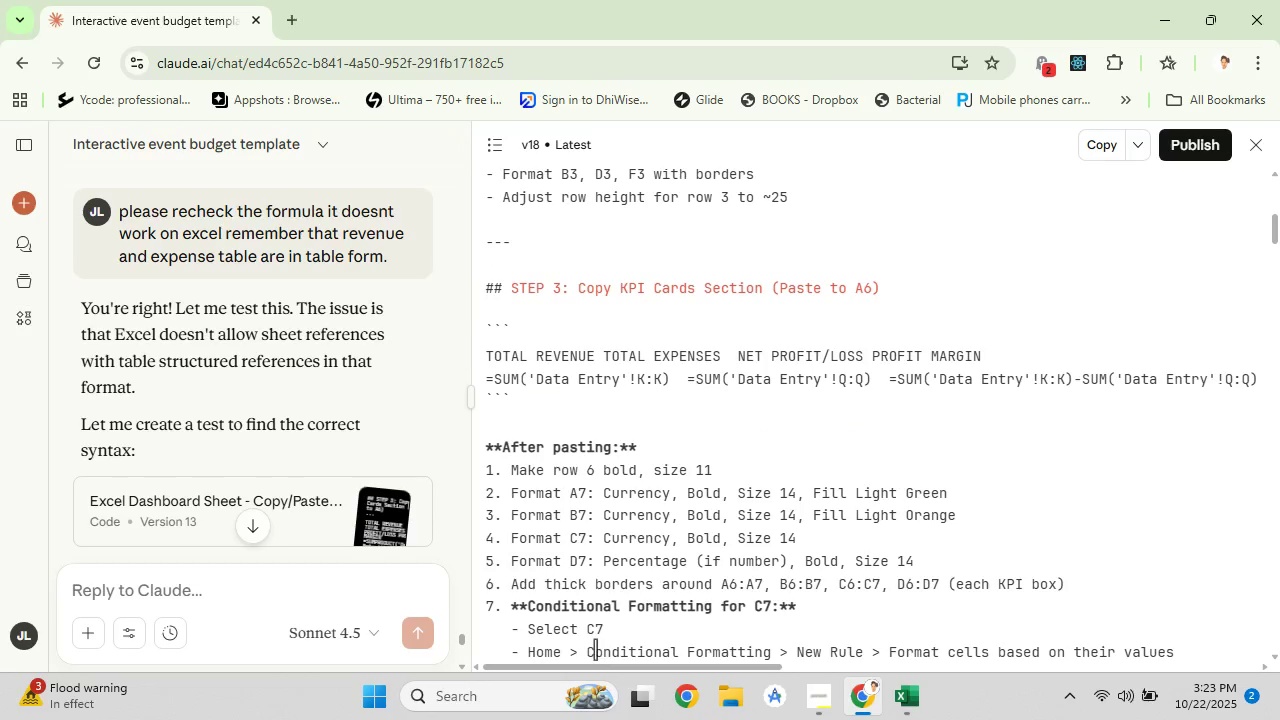 
right_click([828, 384])
 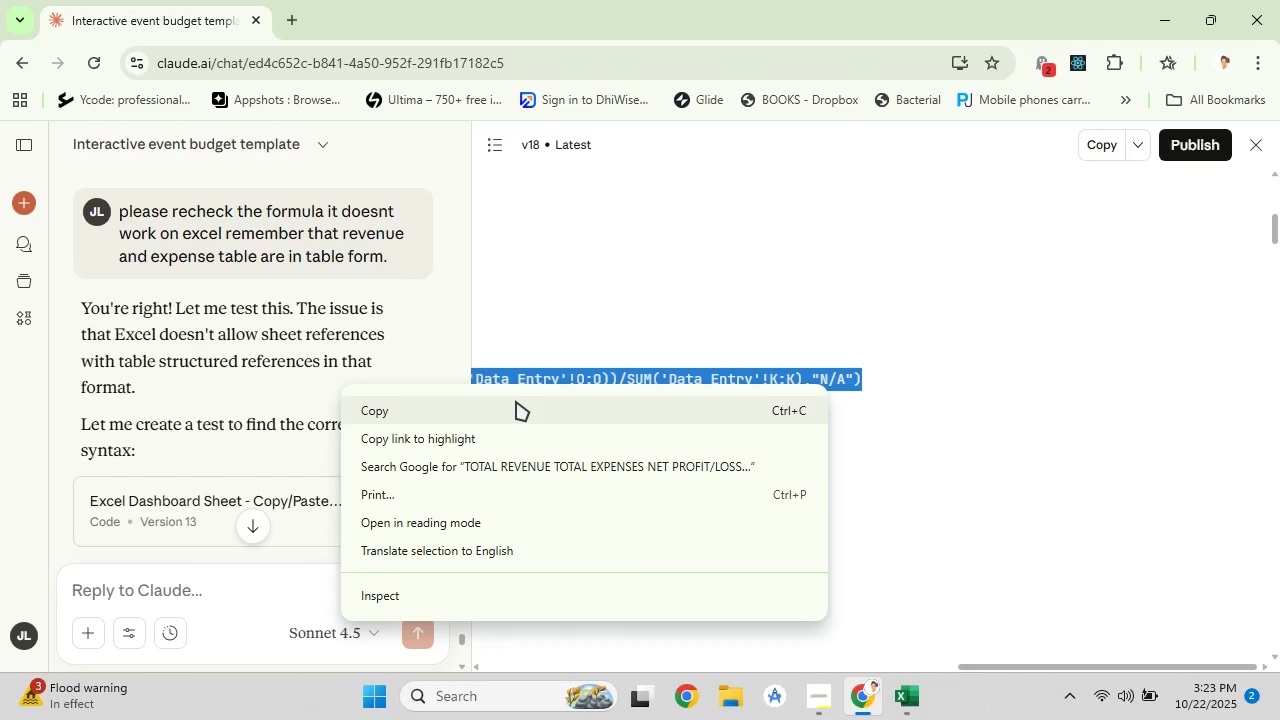 
left_click([516, 401])
 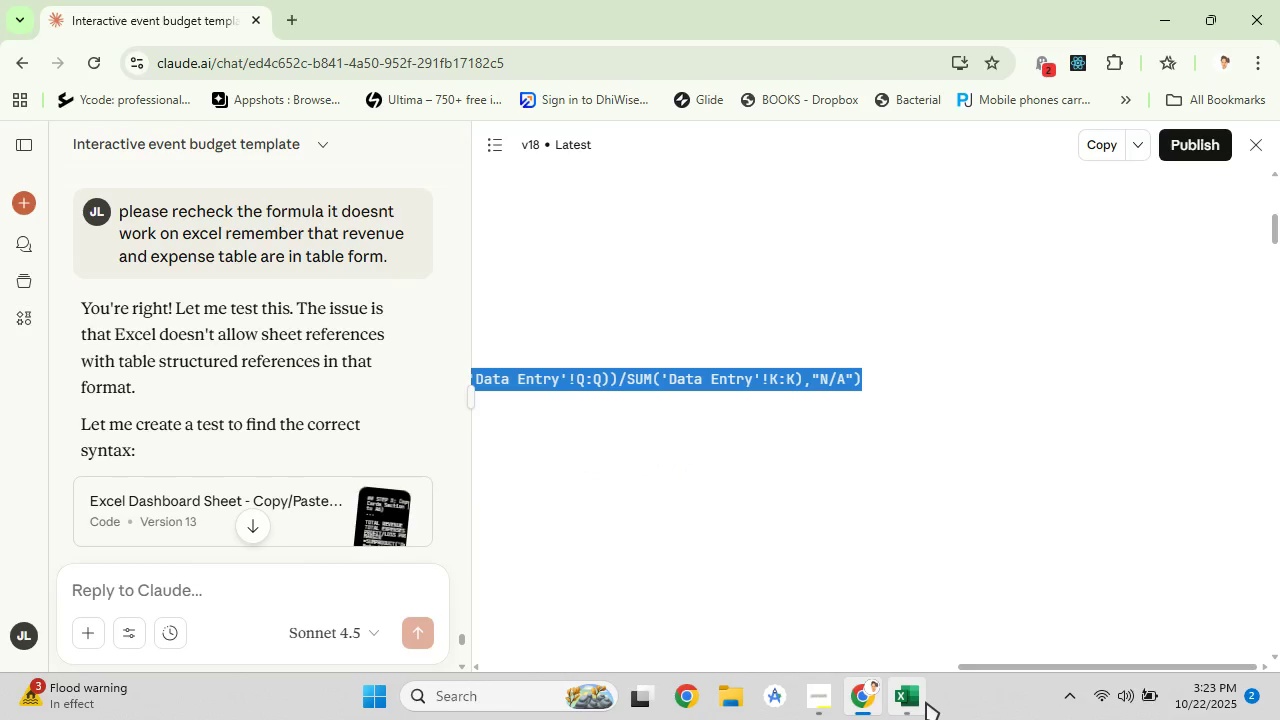 
left_click([926, 702])
 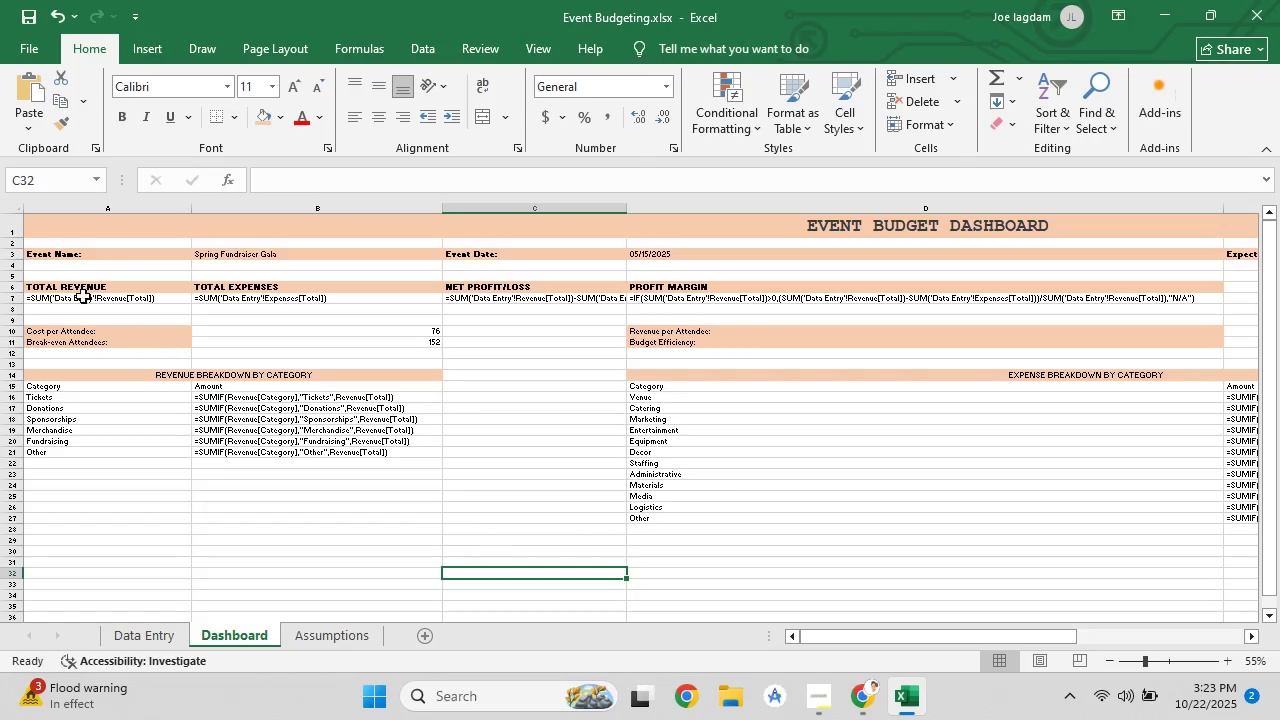 
left_click([78, 286])
 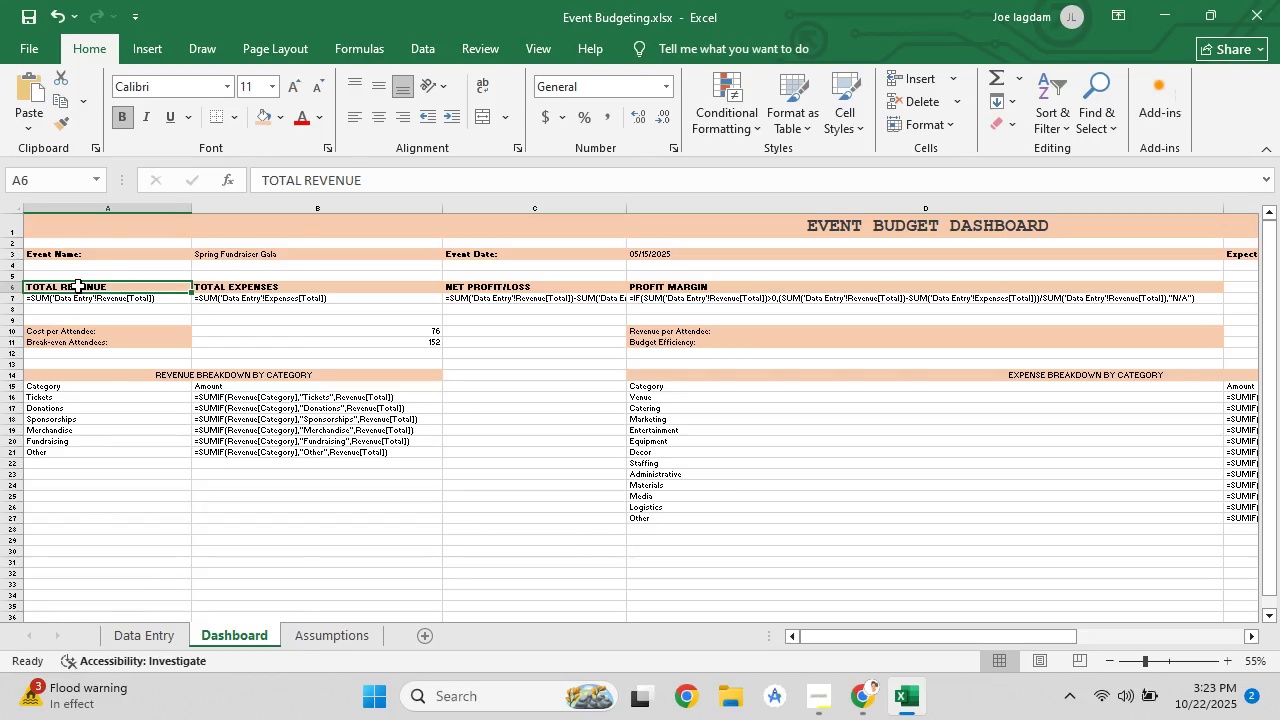 
right_click([78, 286])
 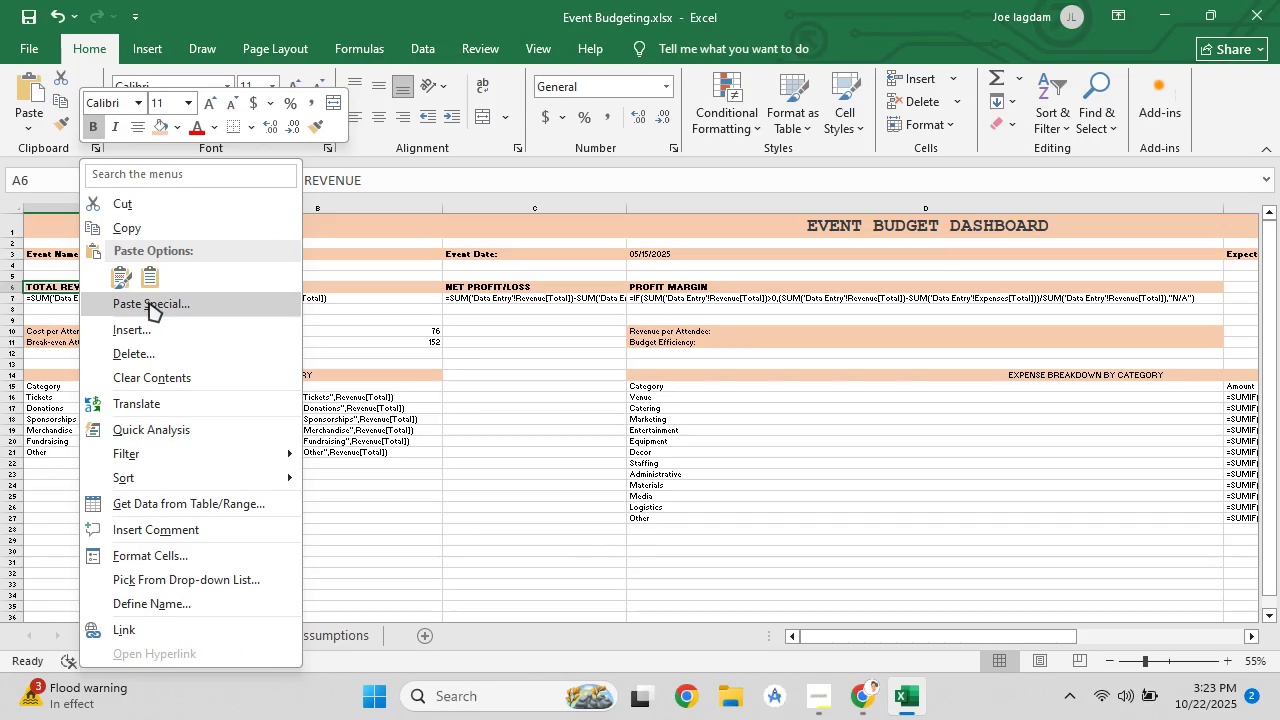 
left_click([149, 302])
 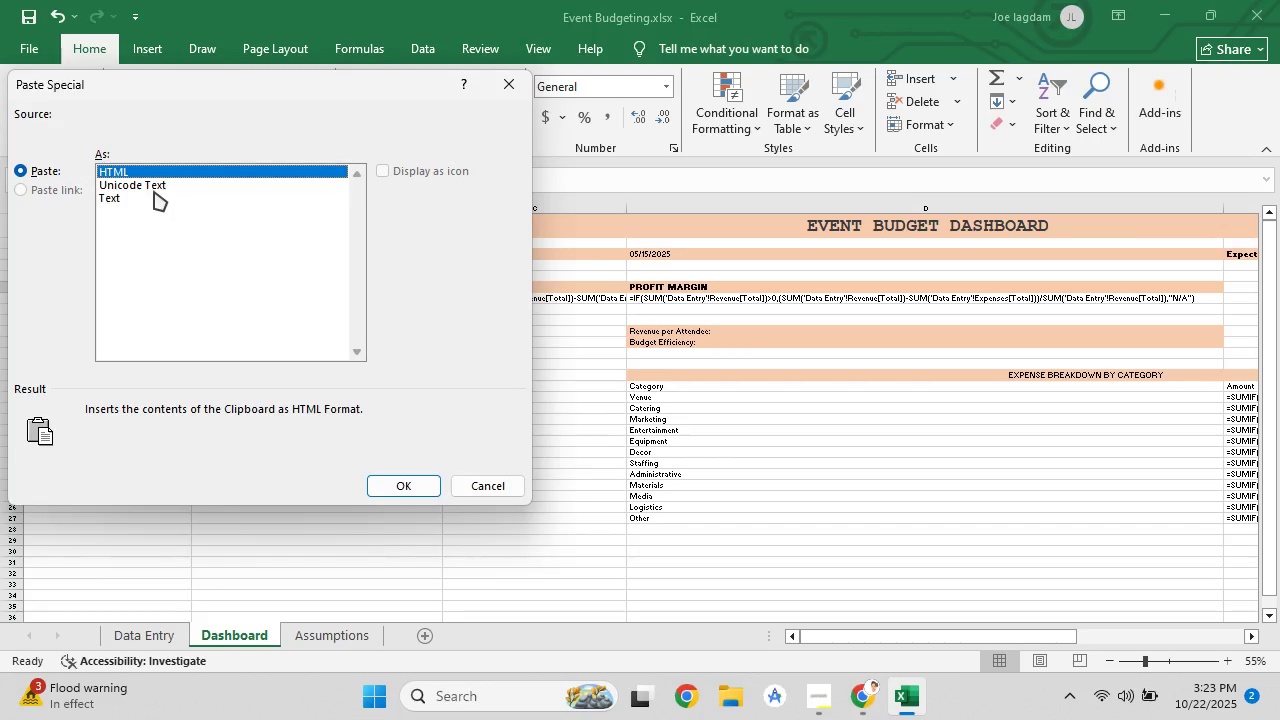 
left_click([154, 190])
 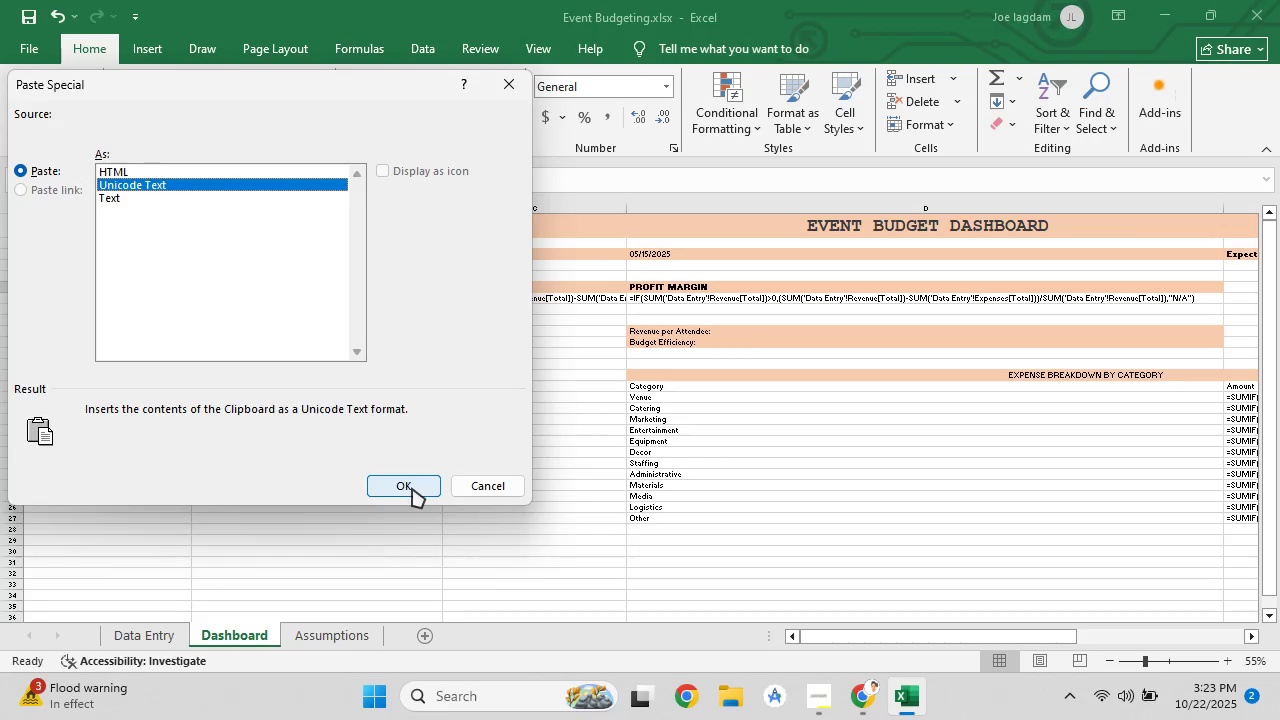 
left_click([412, 488])
 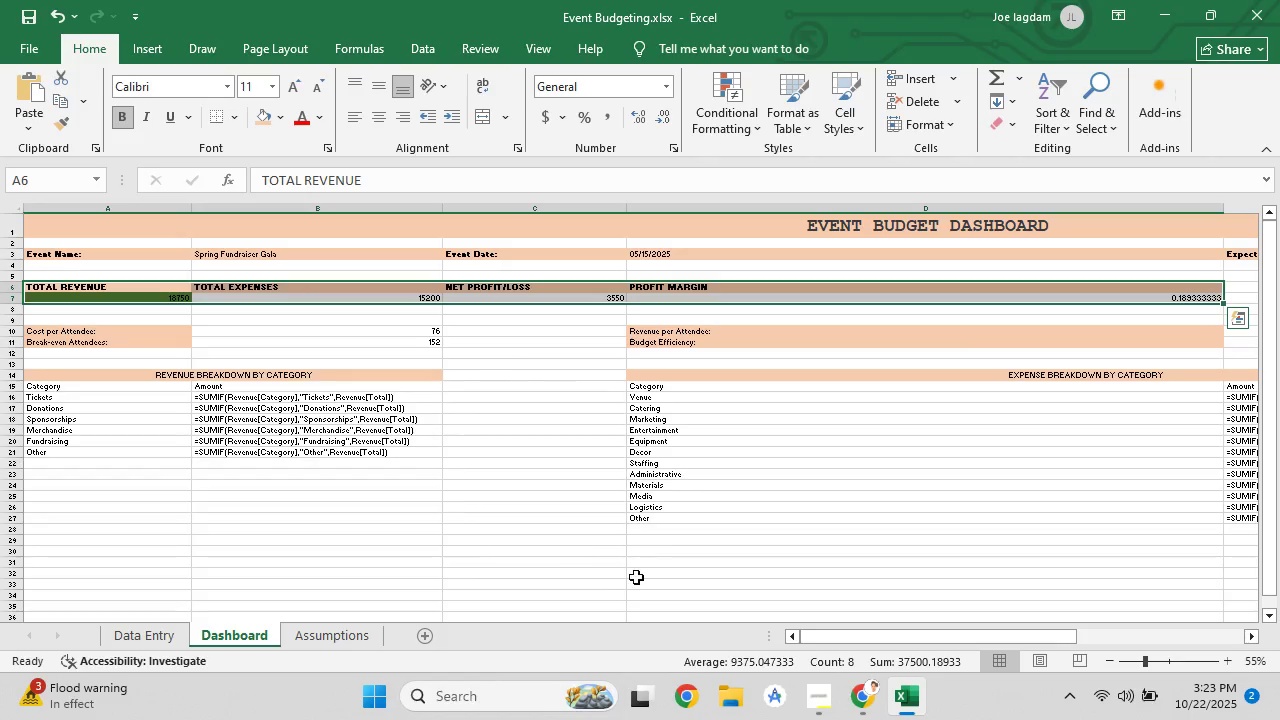 
left_click([637, 577])
 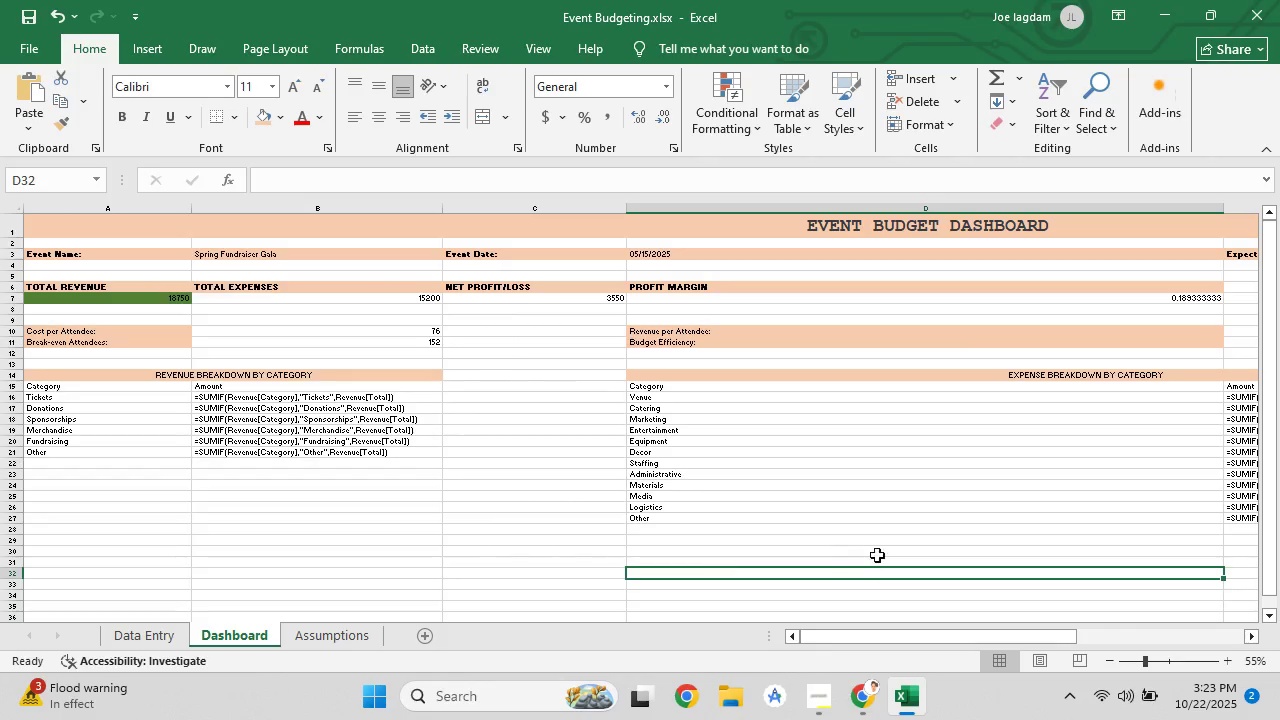 
left_click([877, 555])
 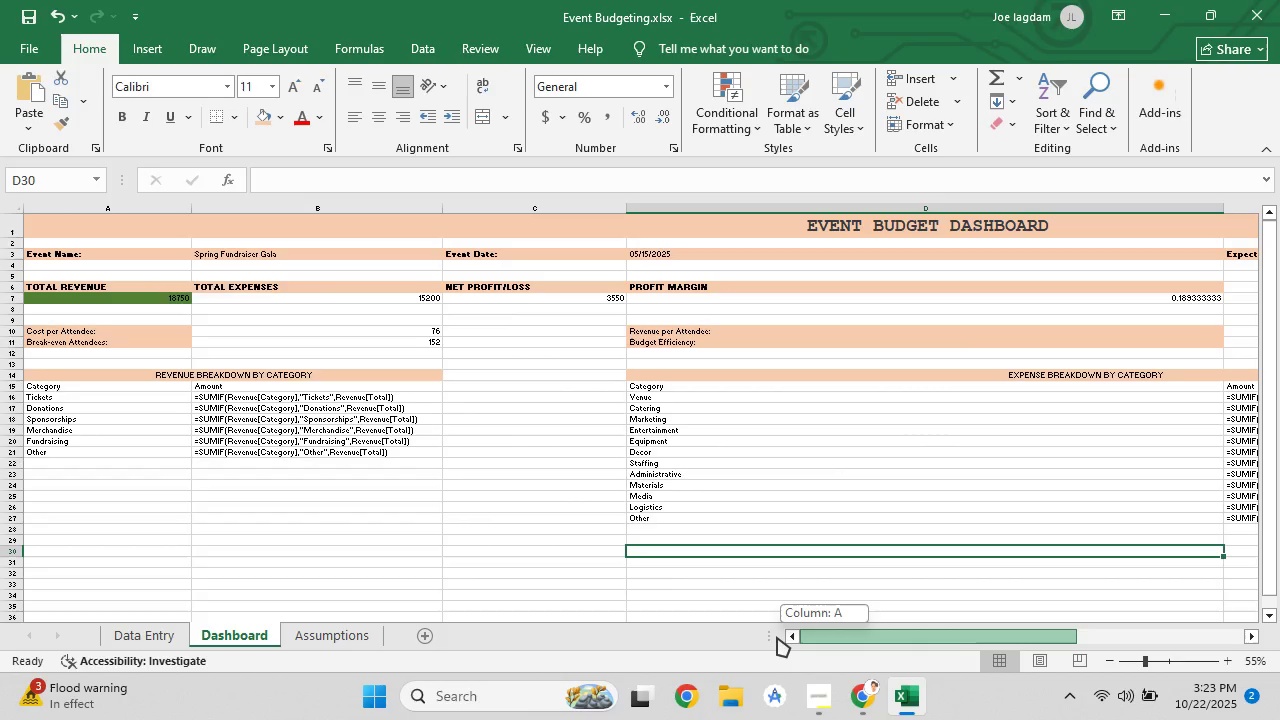 
wait(6.07)
 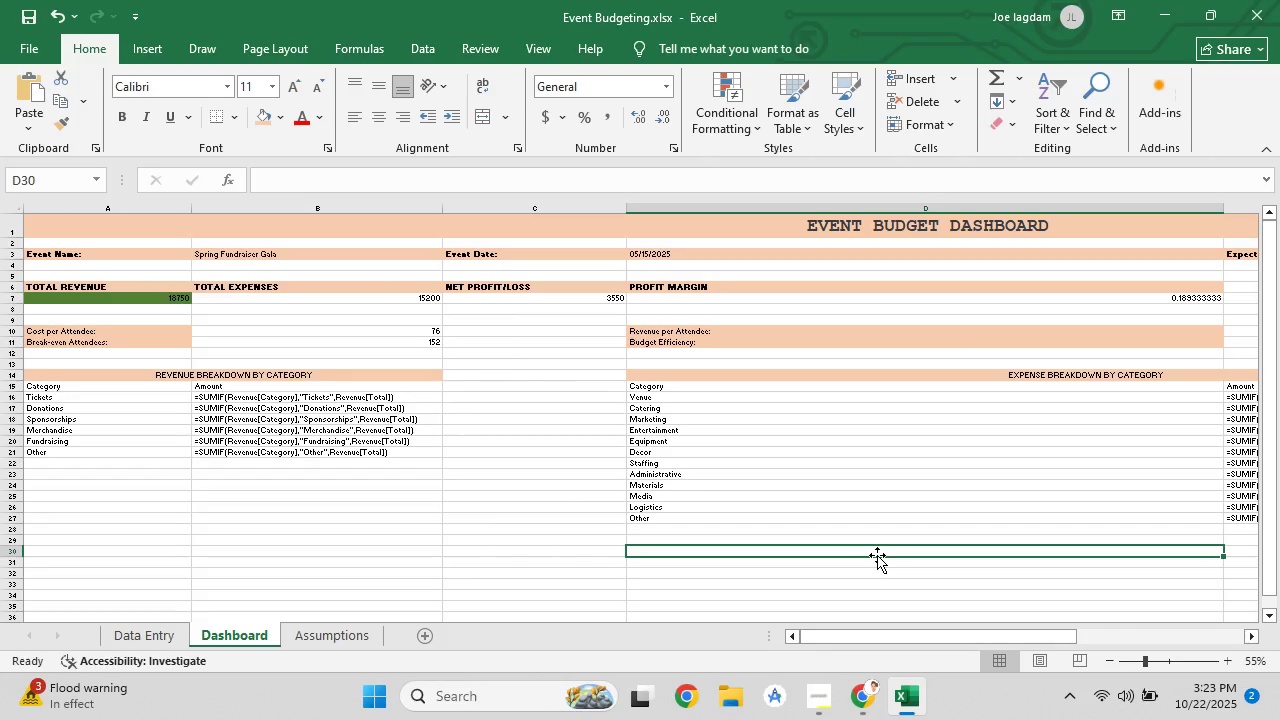 
left_click([860, 707])
 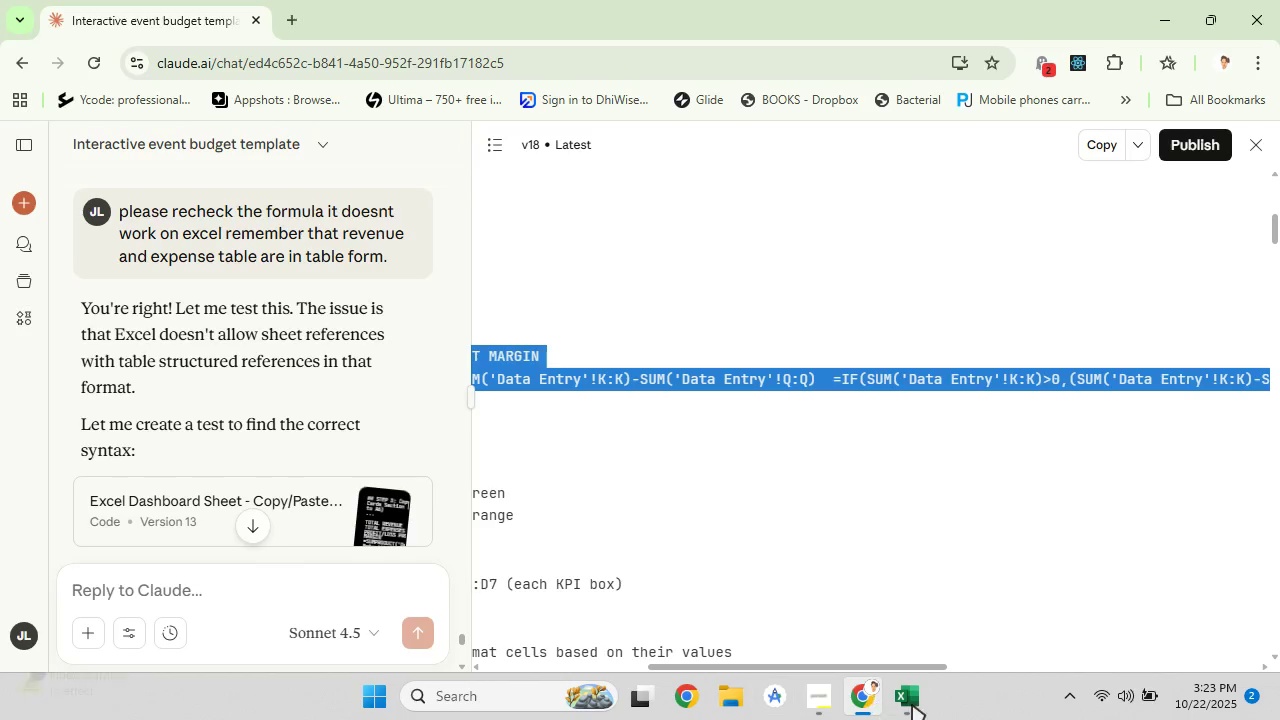 
left_click([903, 703])
 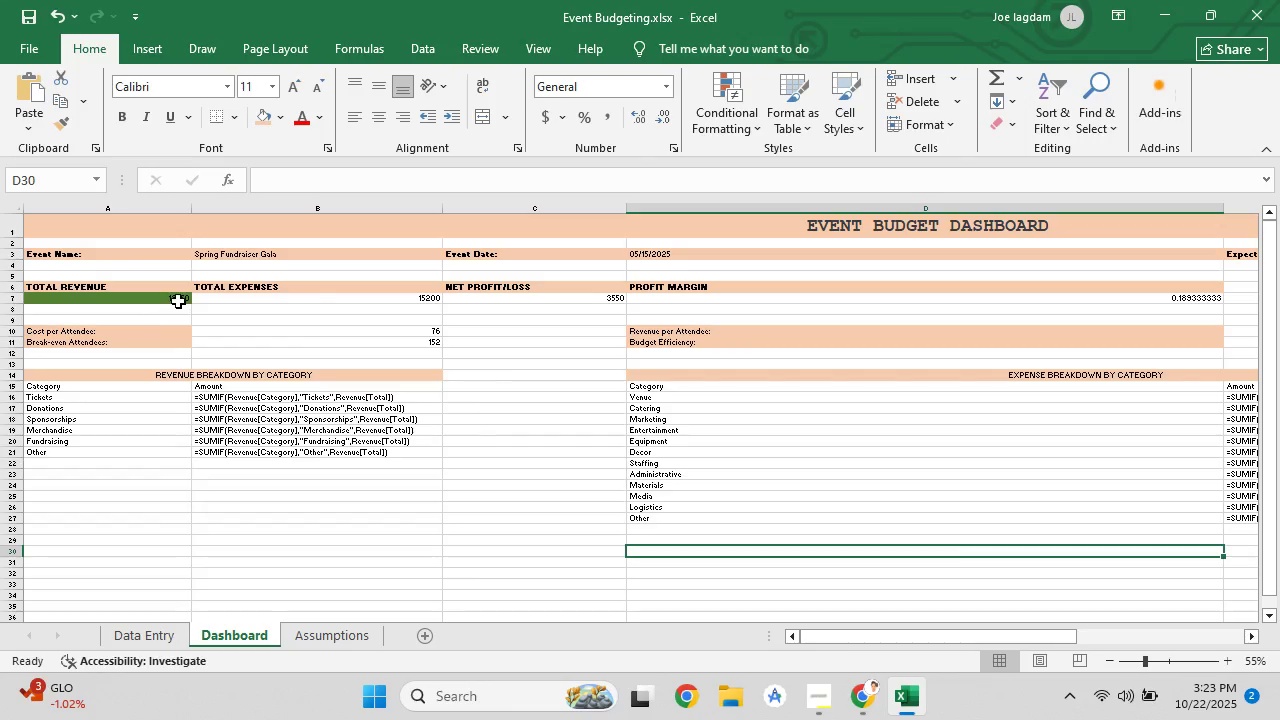 
left_click([178, 301])
 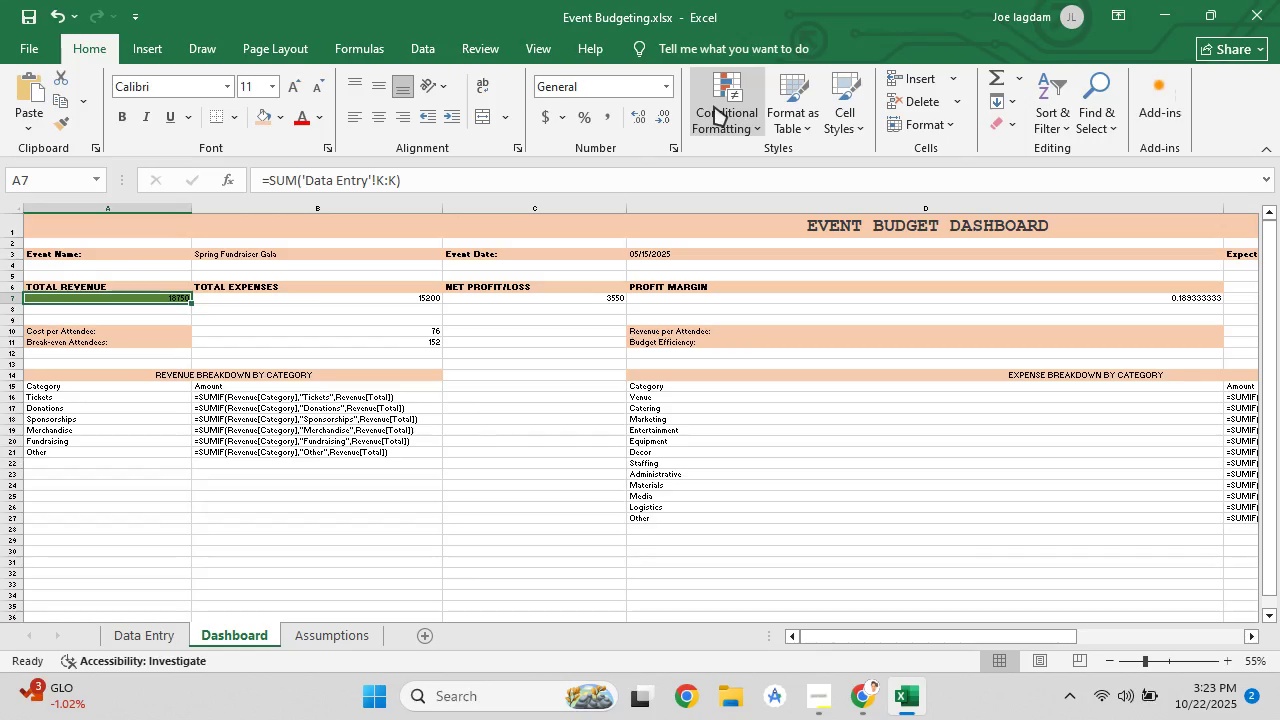 
left_click([714, 106])
 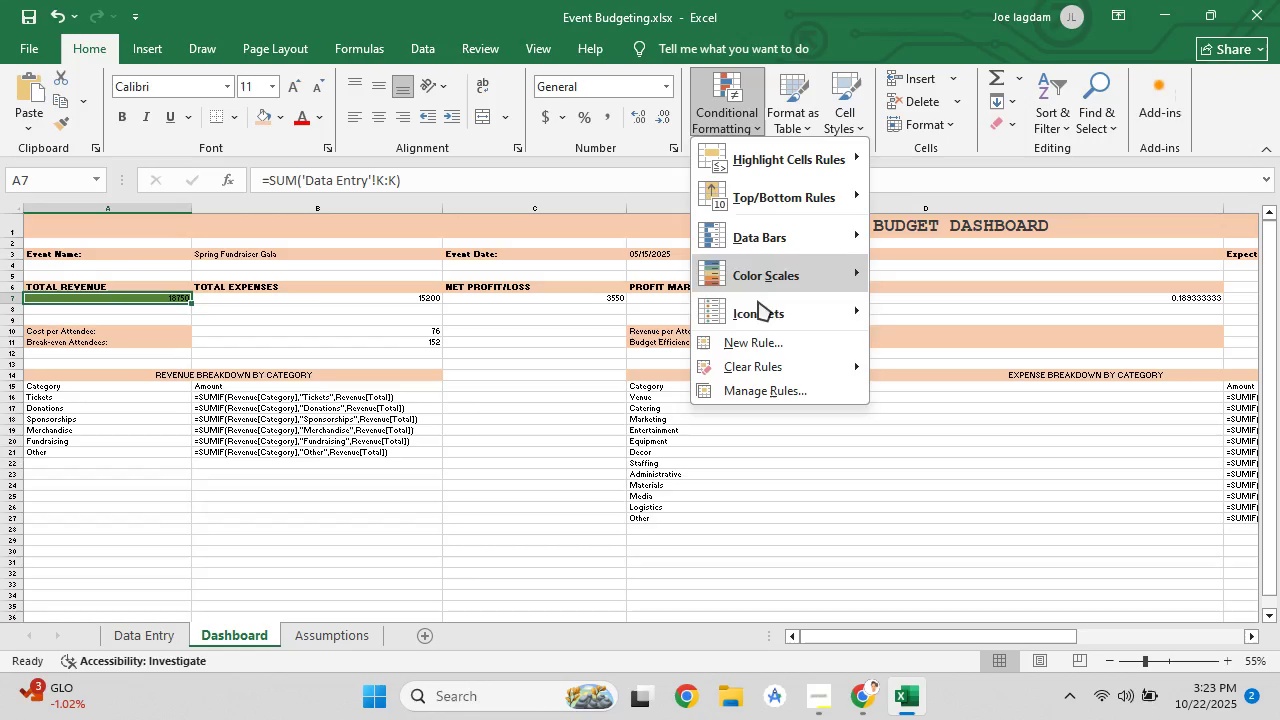 
mouse_move([734, 305])
 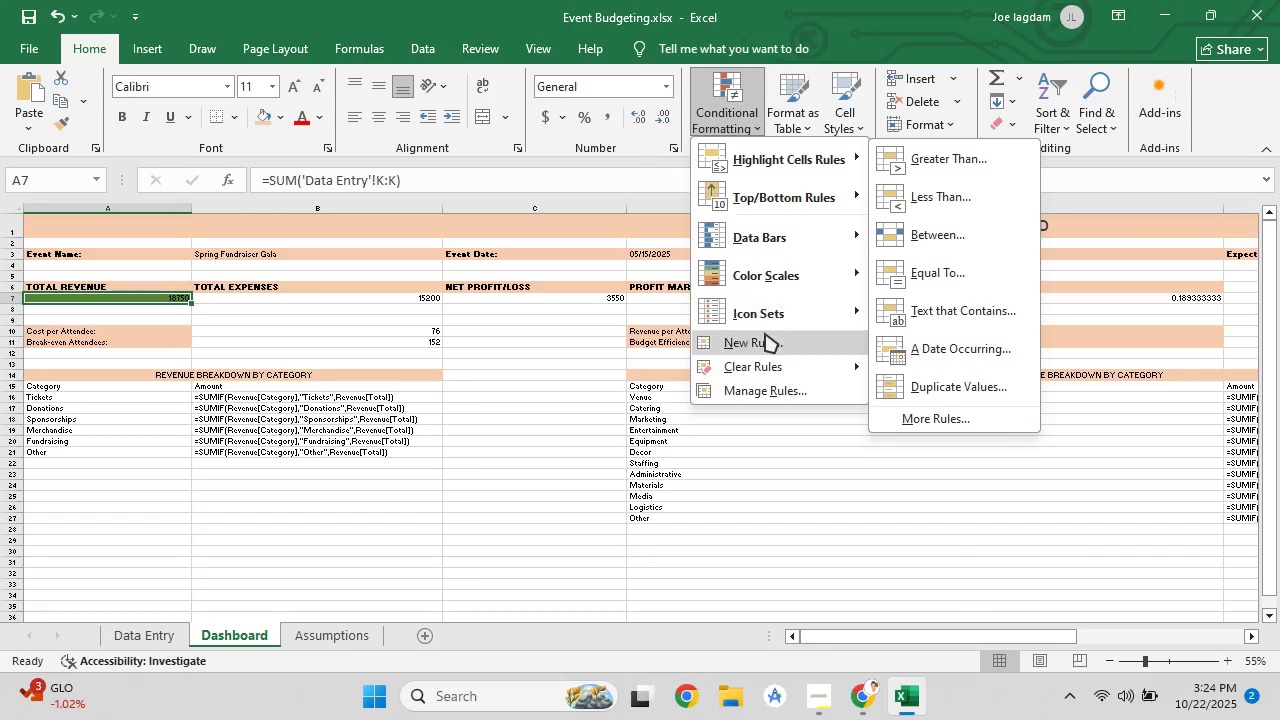 
left_click([768, 373])
 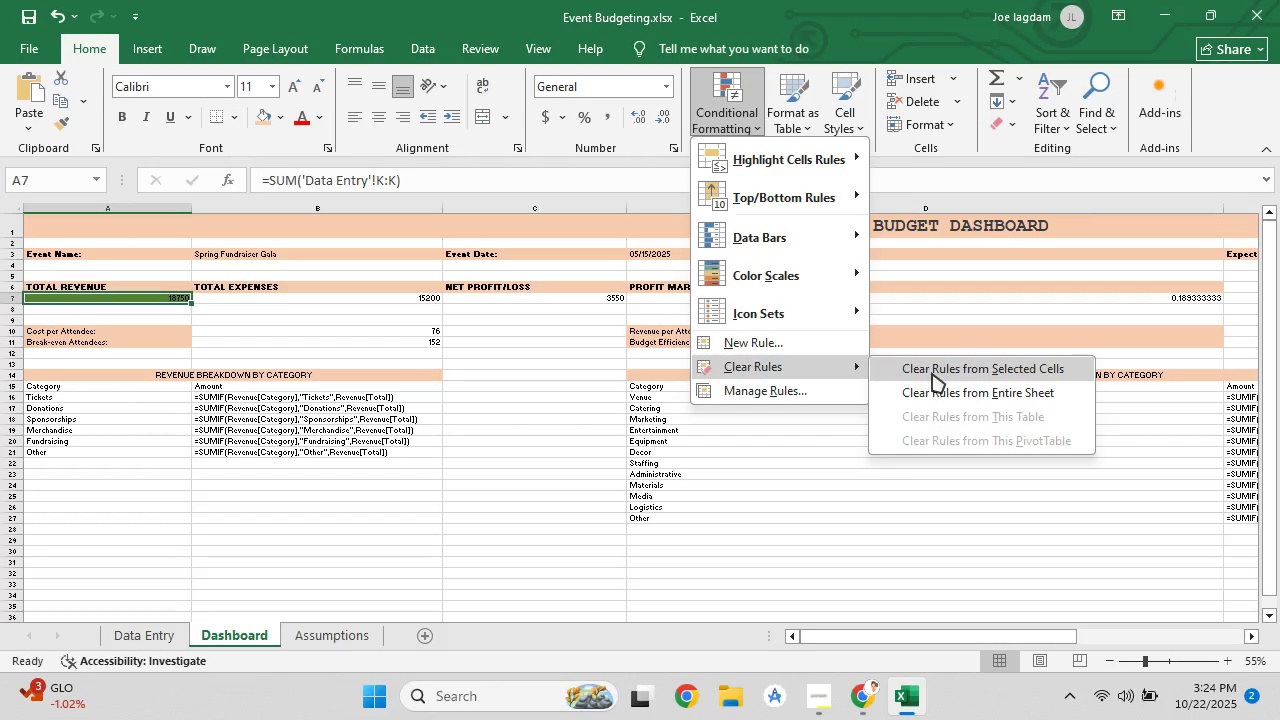 
left_click([932, 373])
 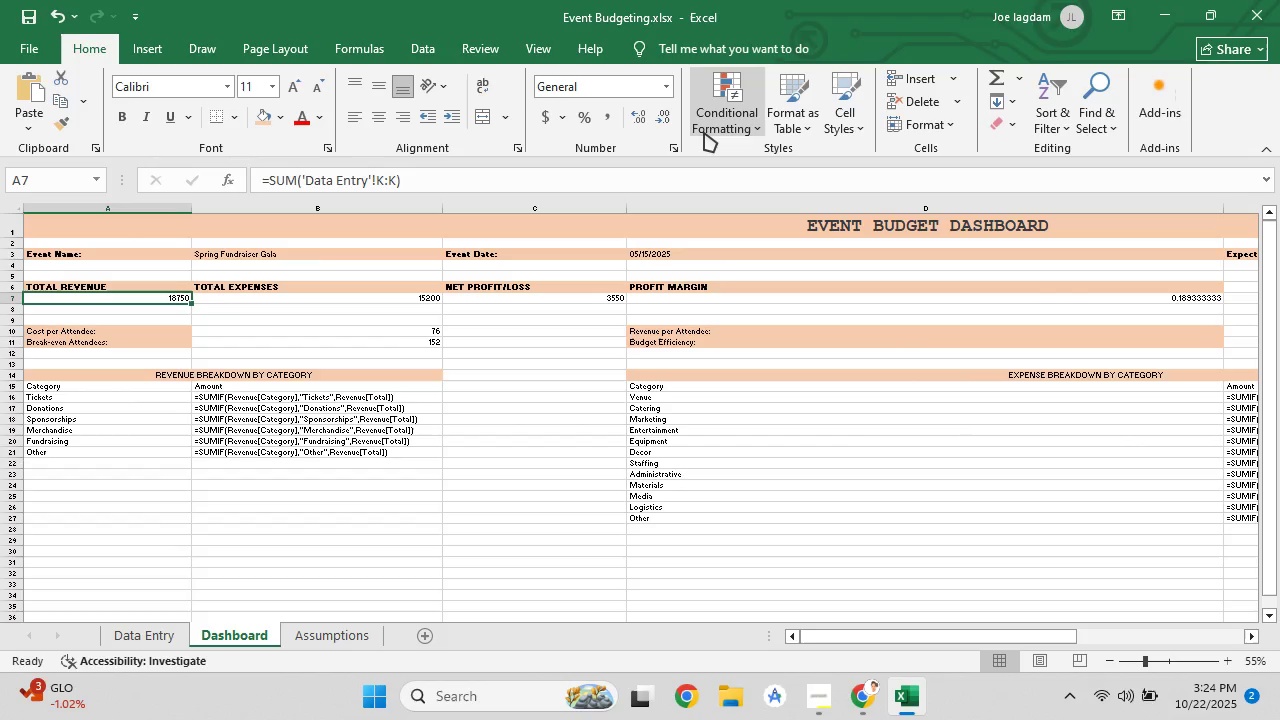 
left_click([719, 119])
 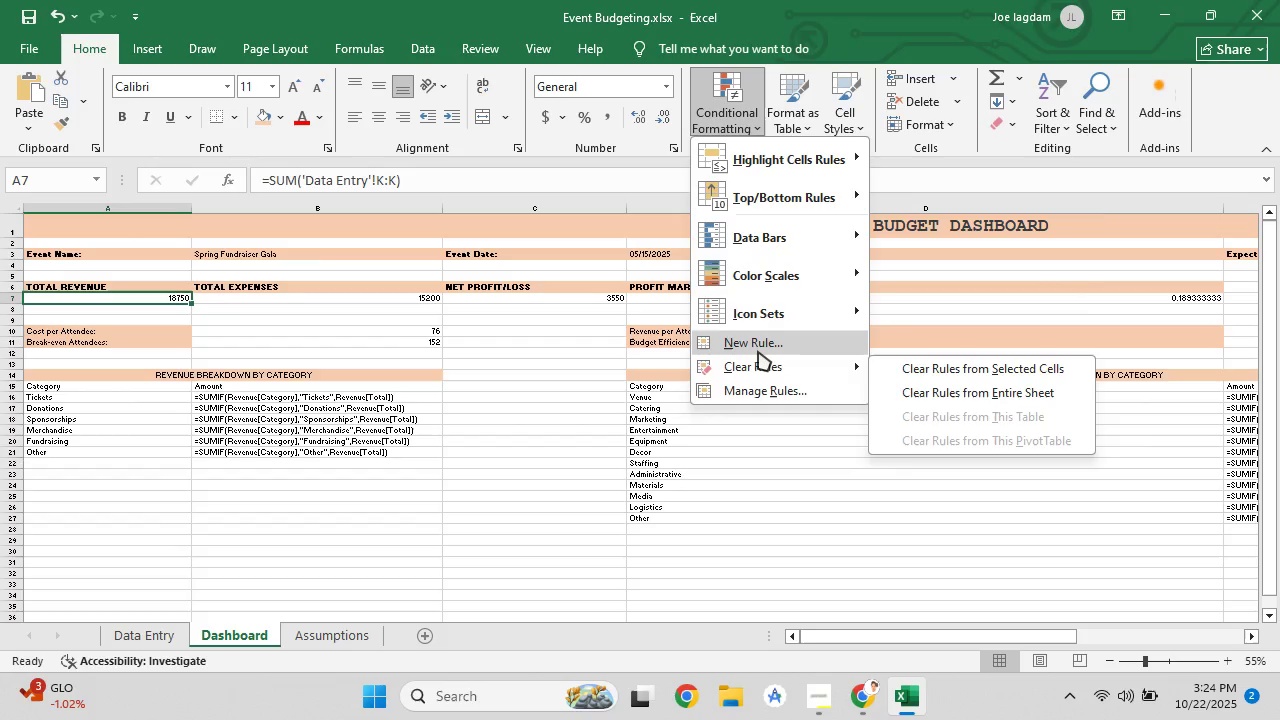 
left_click([758, 351])
 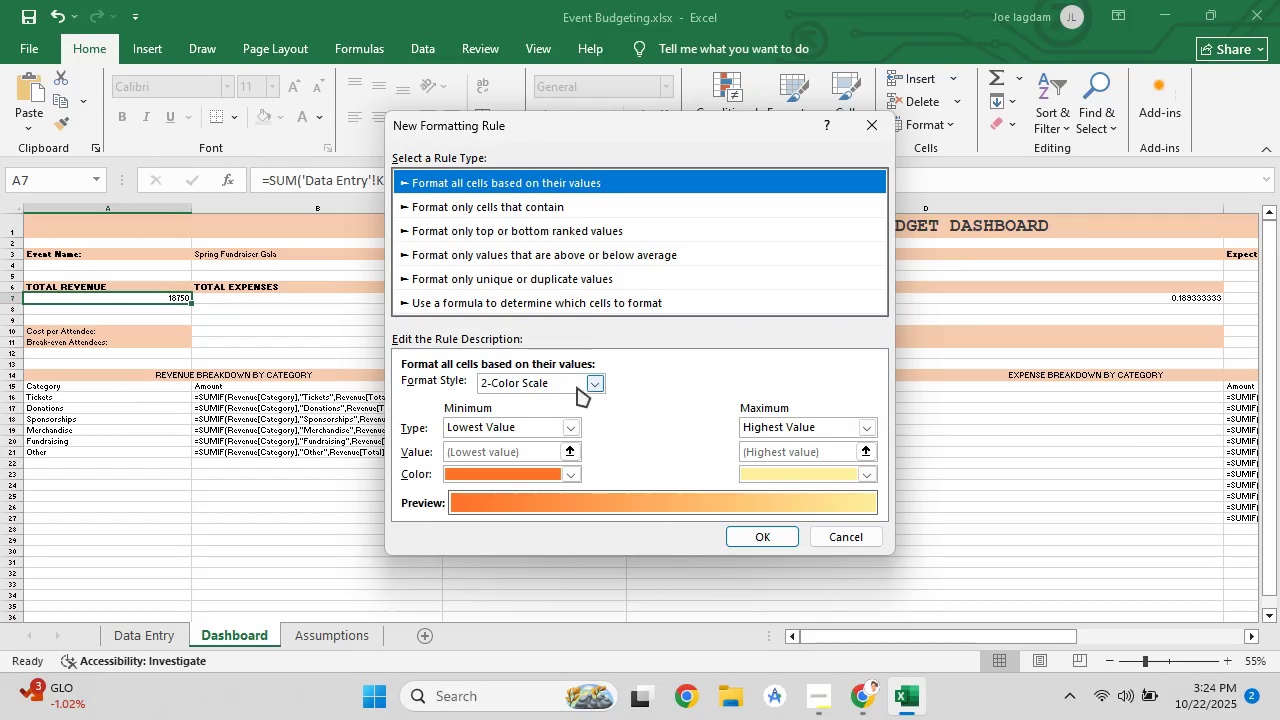 
wait(5.38)
 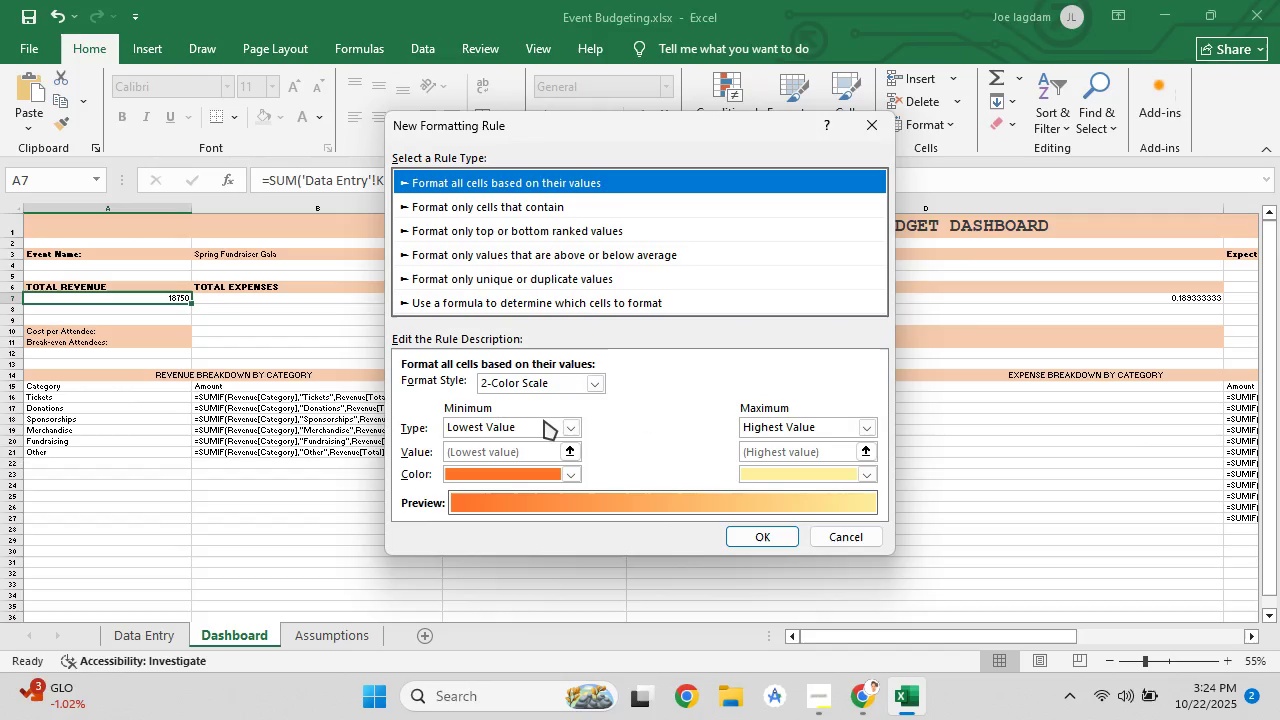 
left_click([572, 385])
 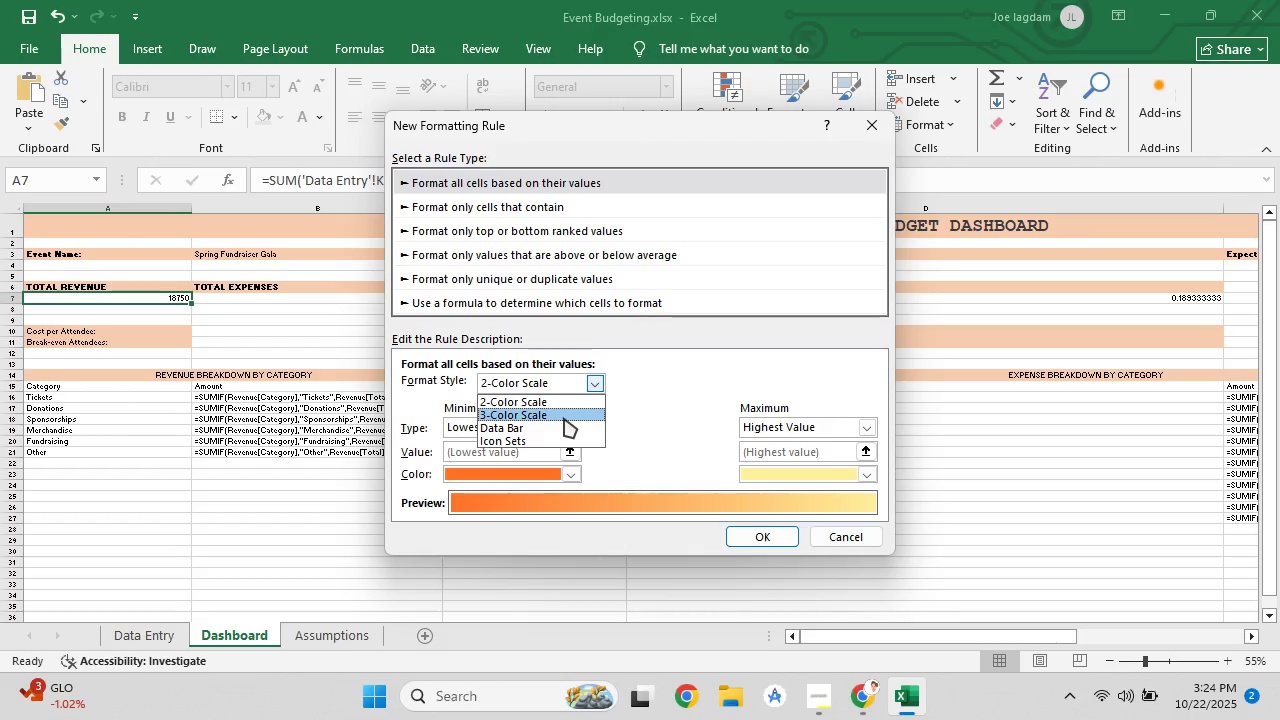 
left_click([564, 418])
 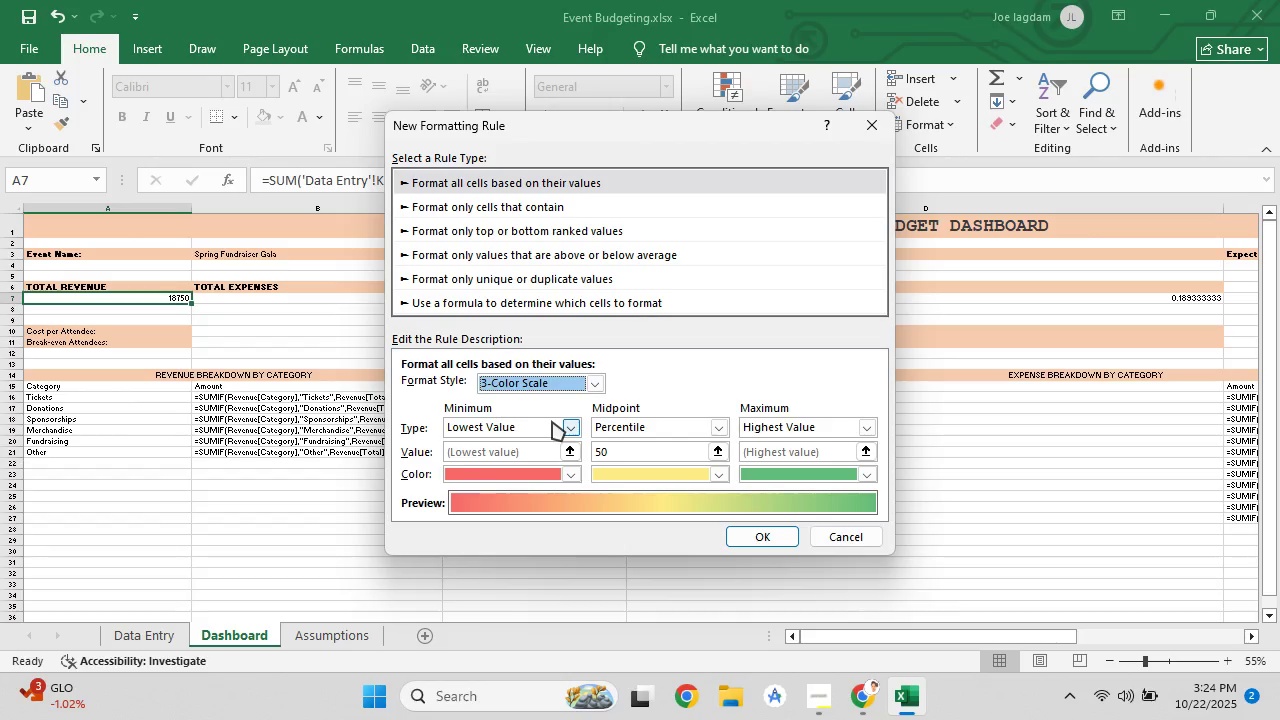 
left_click([552, 421])
 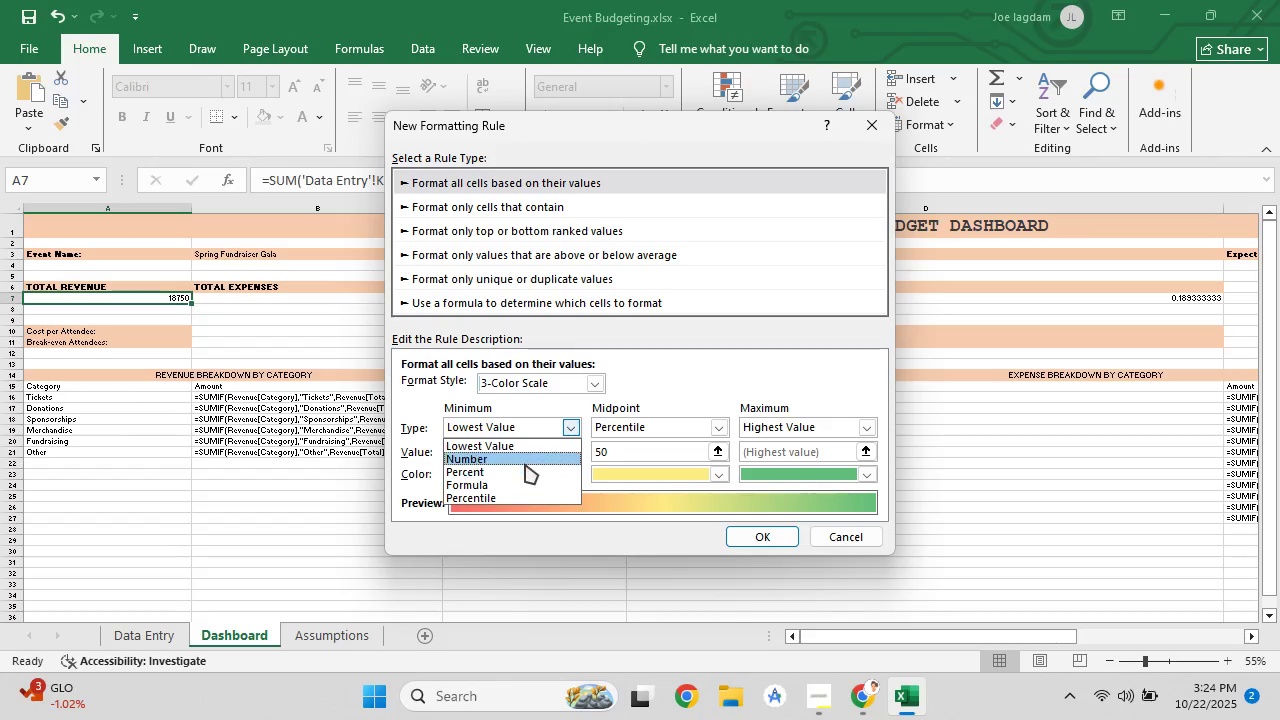 
wait(17.41)
 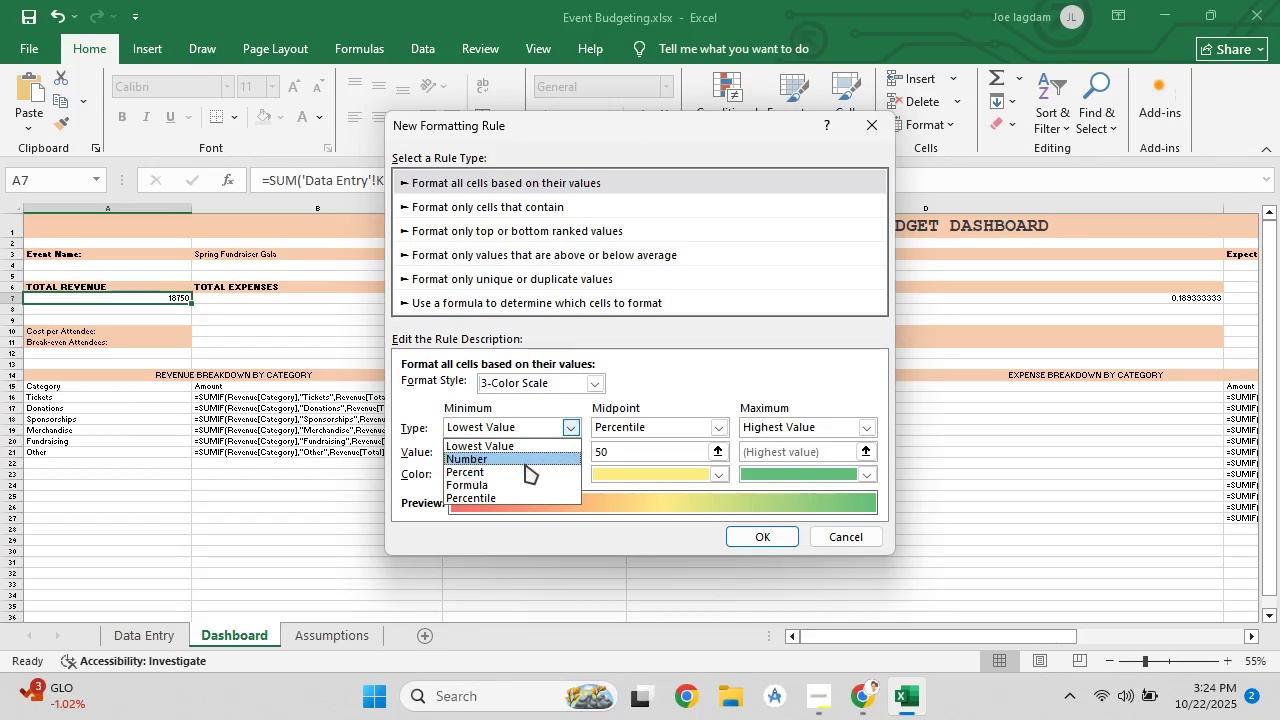 
left_click([521, 449])
 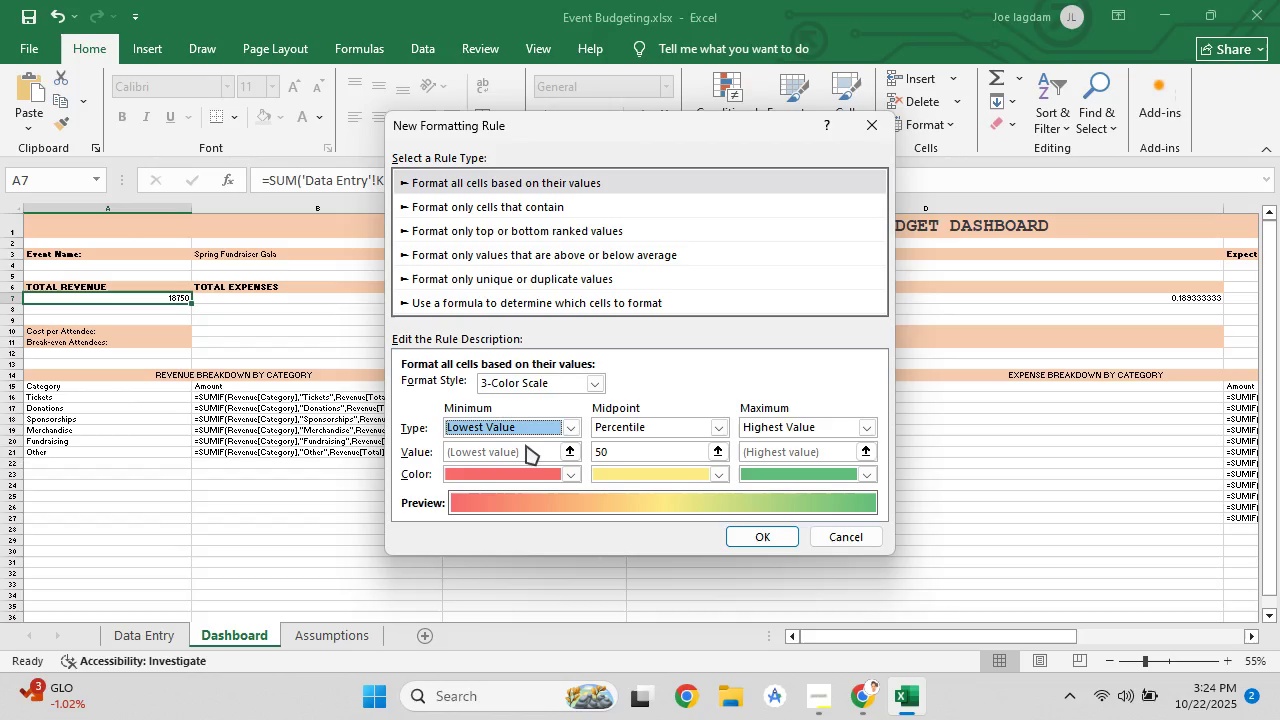 
left_click([530, 455])
 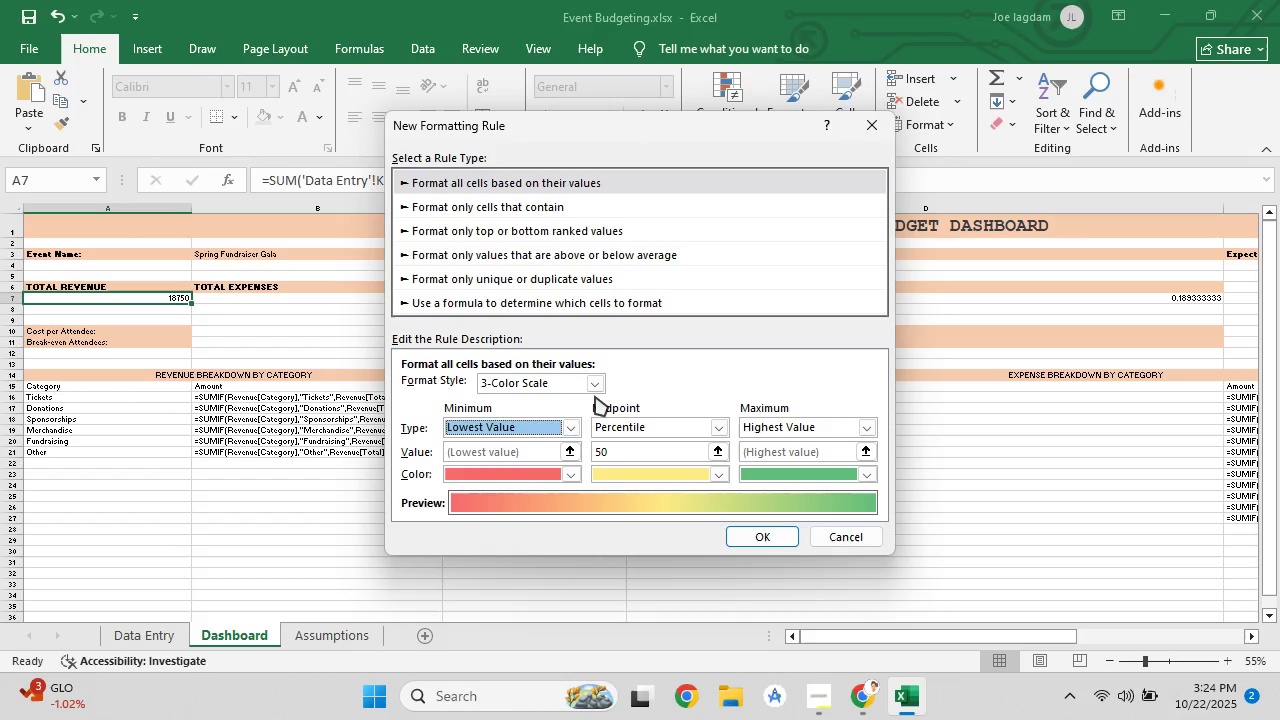 
wait(9.55)
 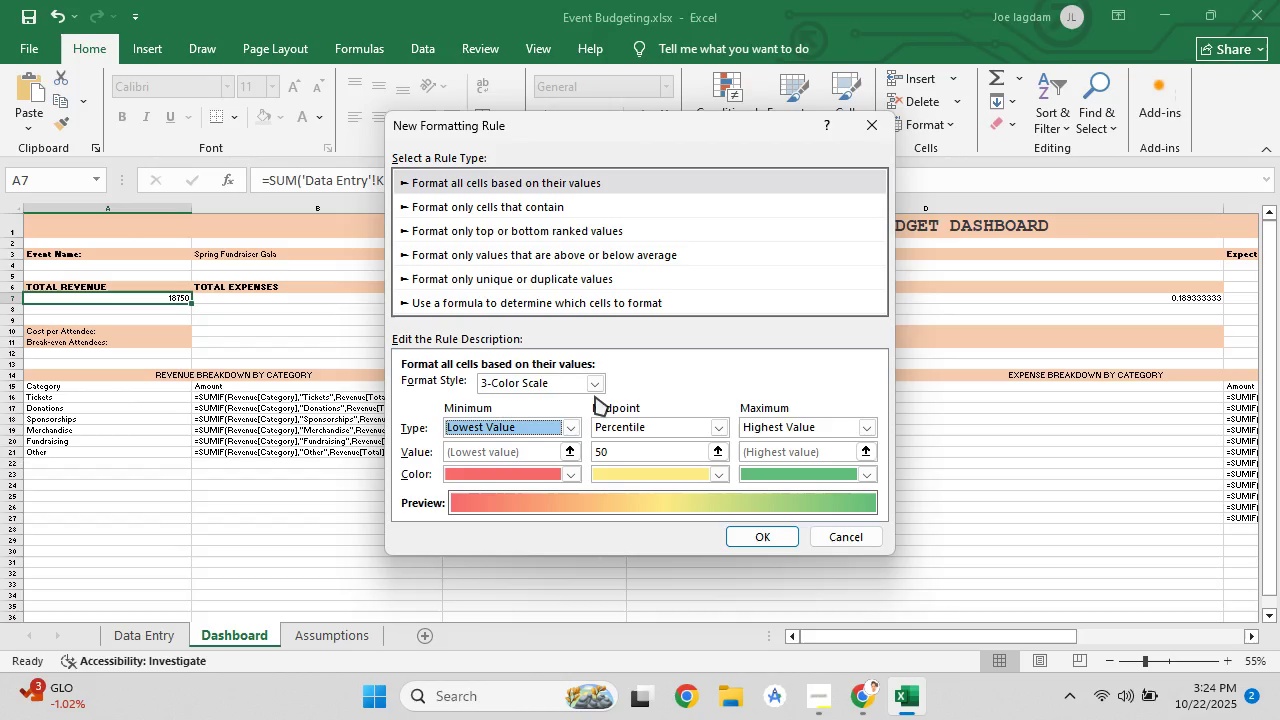 
double_click([571, 432])
 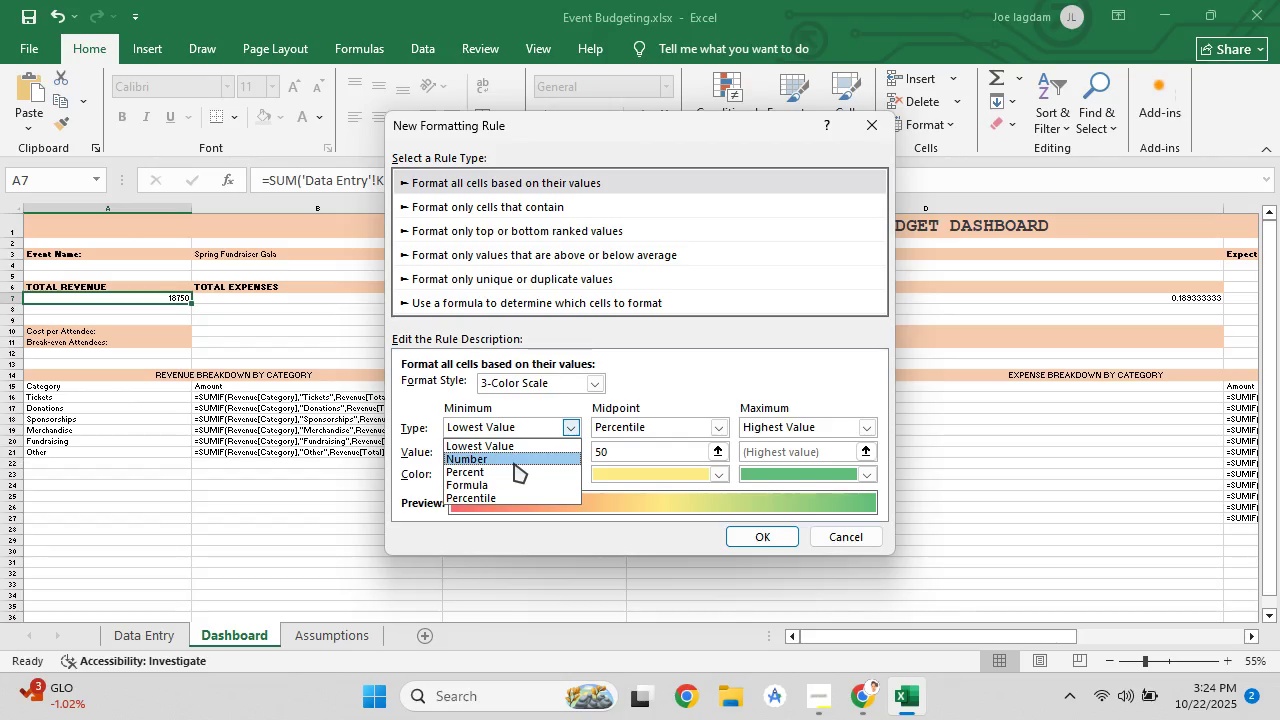 
left_click([514, 463])
 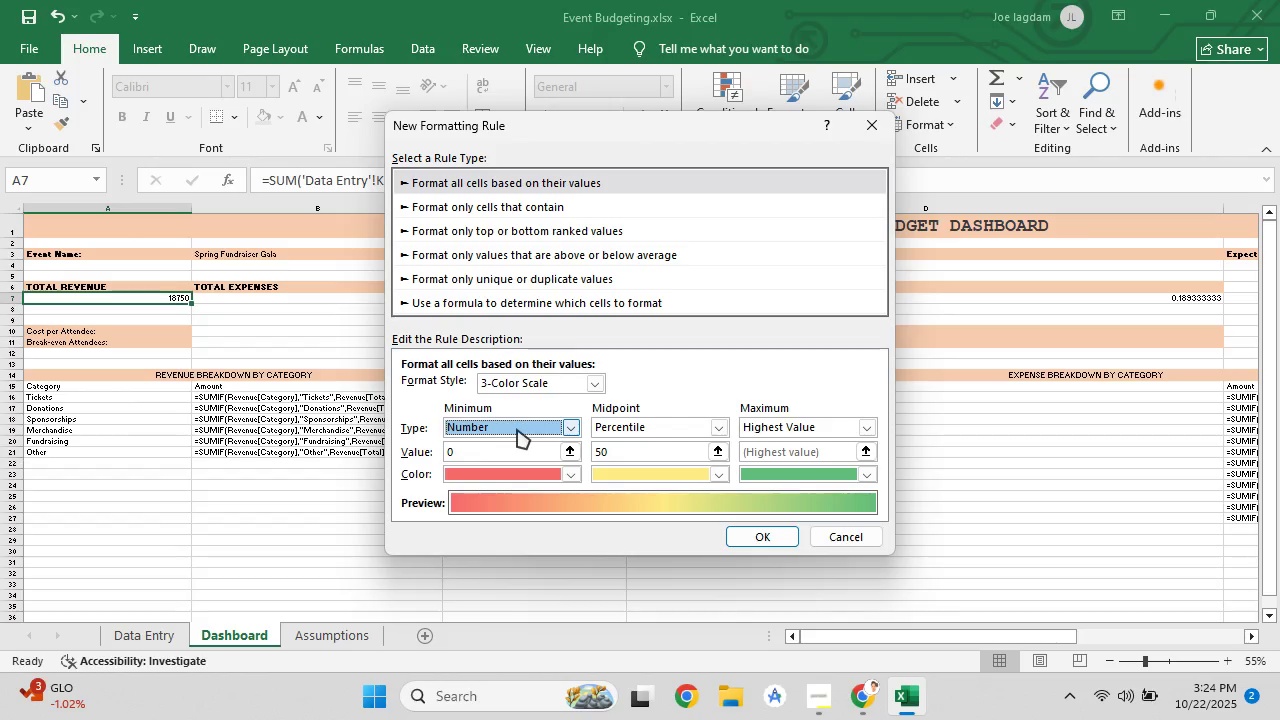 
left_click([563, 428])
 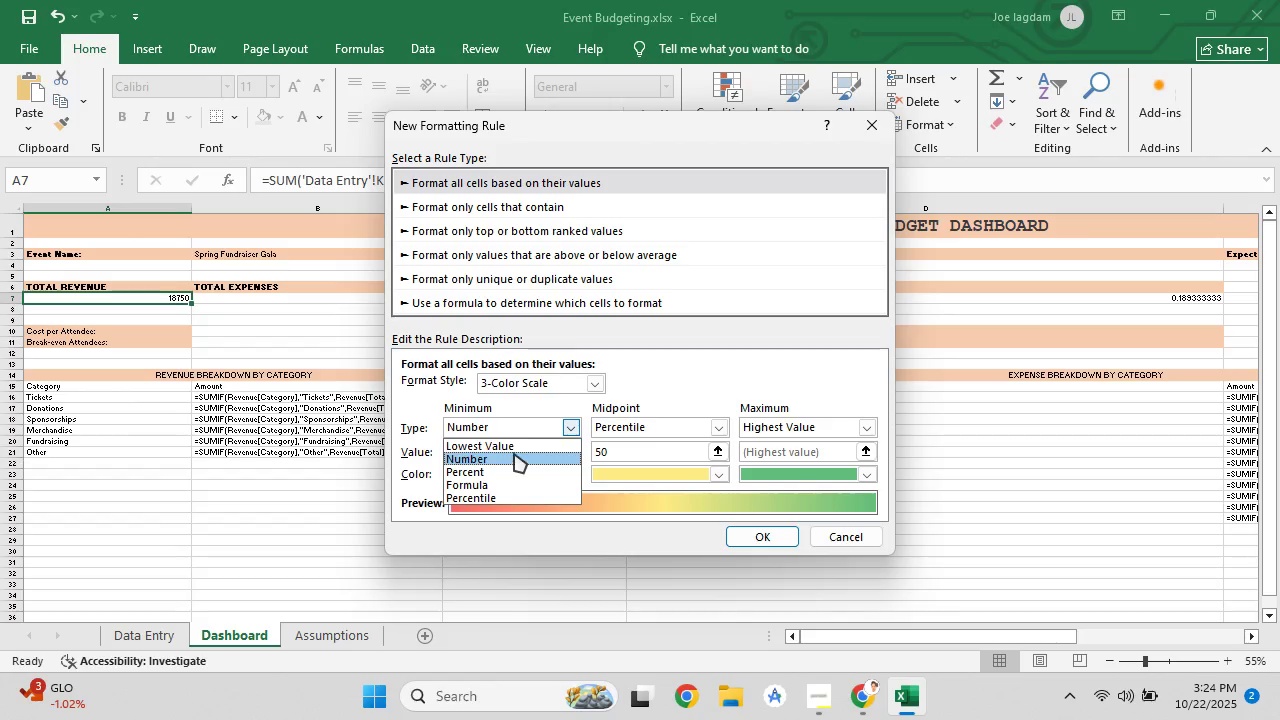 
left_click([514, 452])
 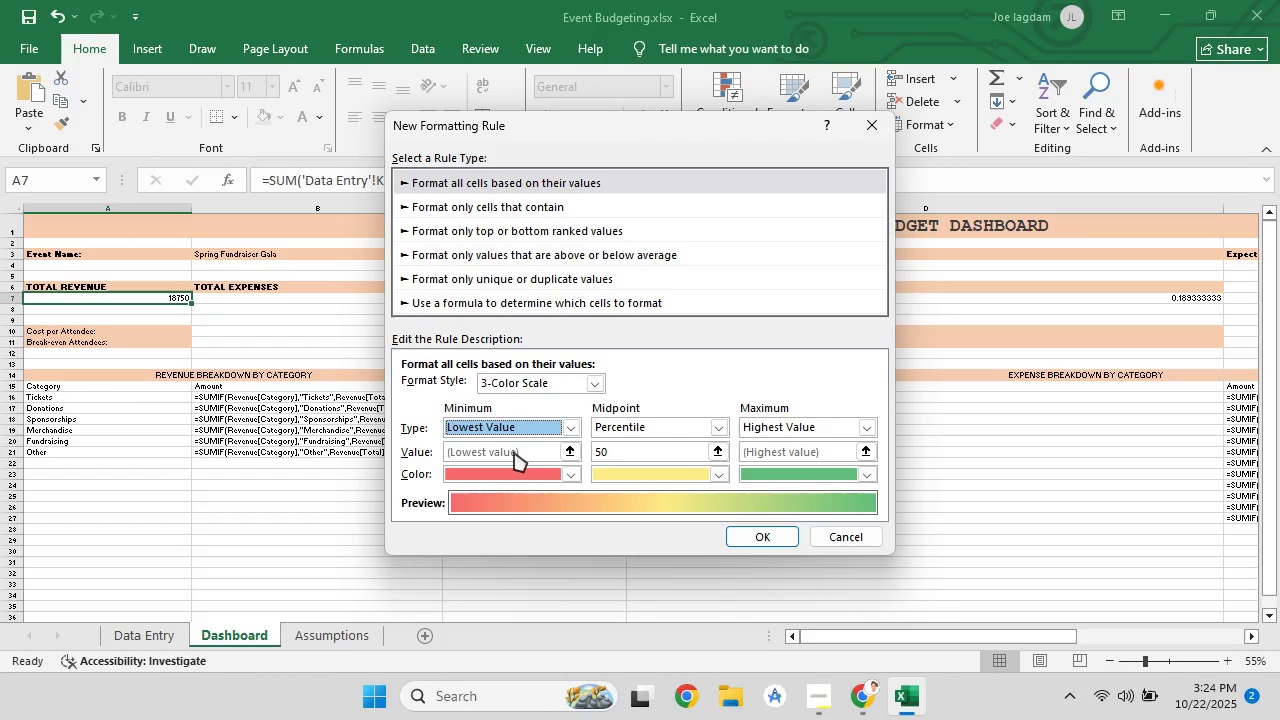 
left_click([514, 452])
 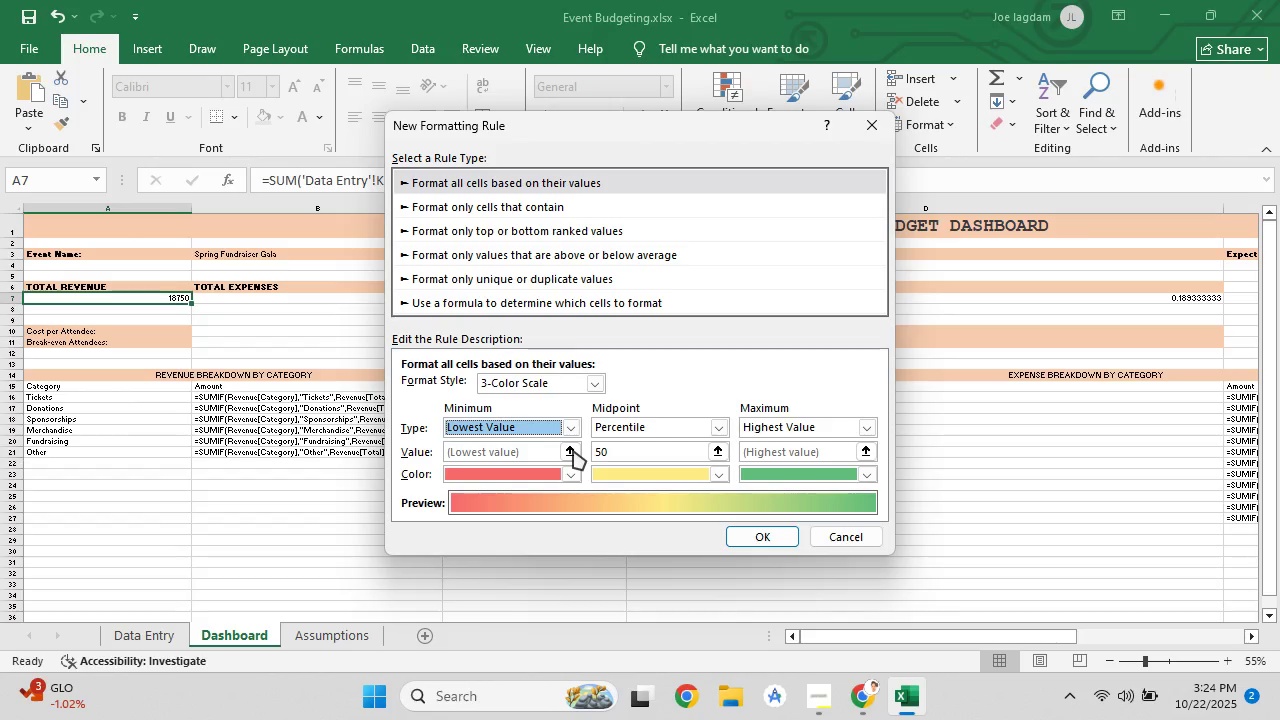 
left_click([573, 450])
 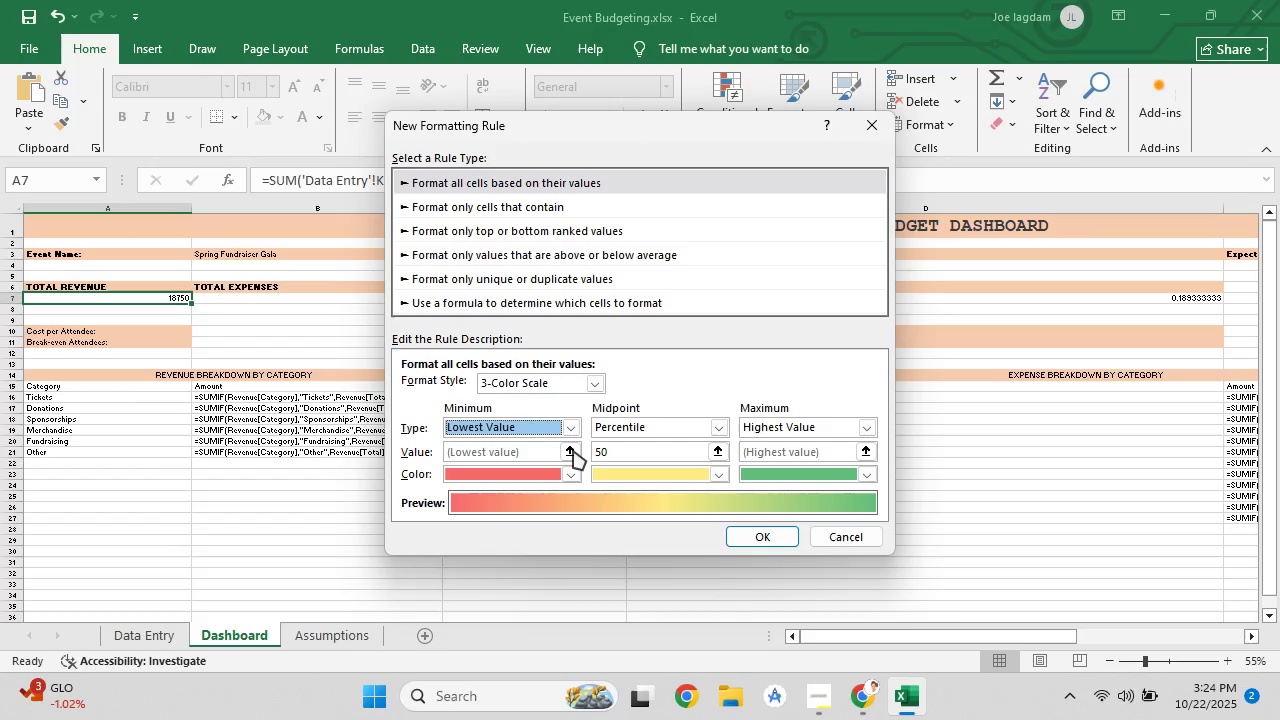 
left_click([573, 450])
 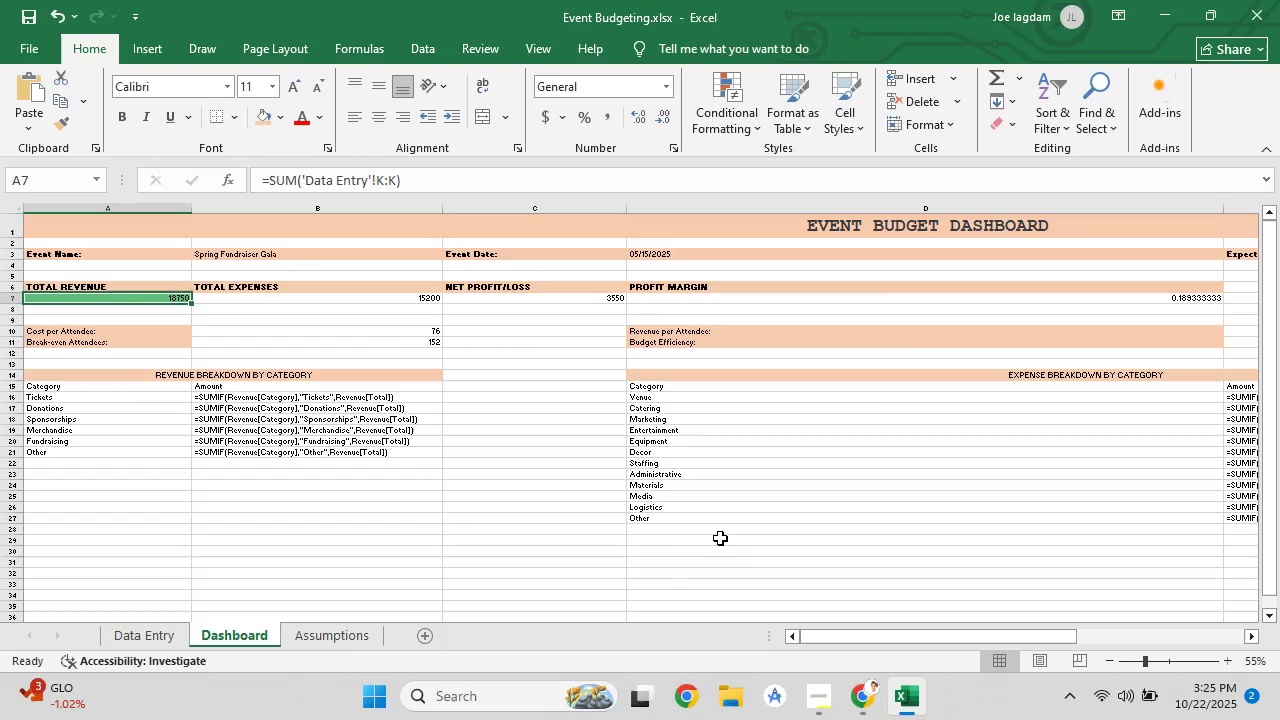 
left_click([520, 543])
 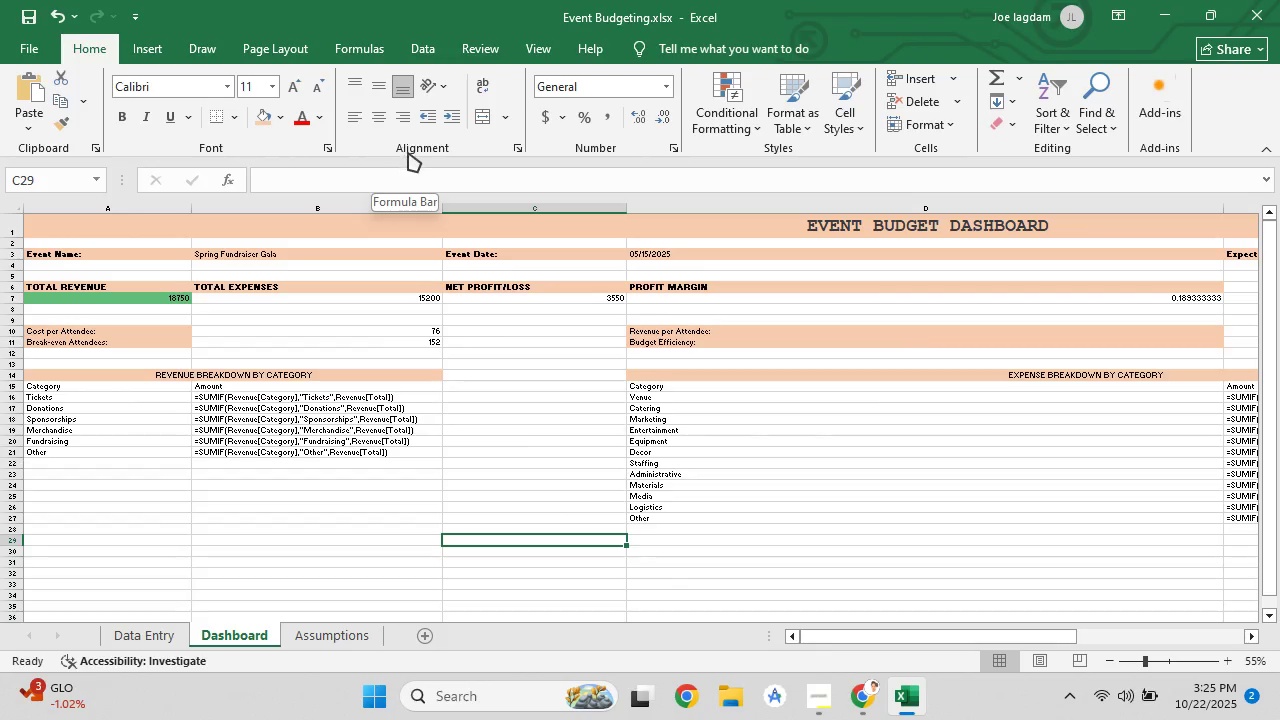 
wait(5.8)
 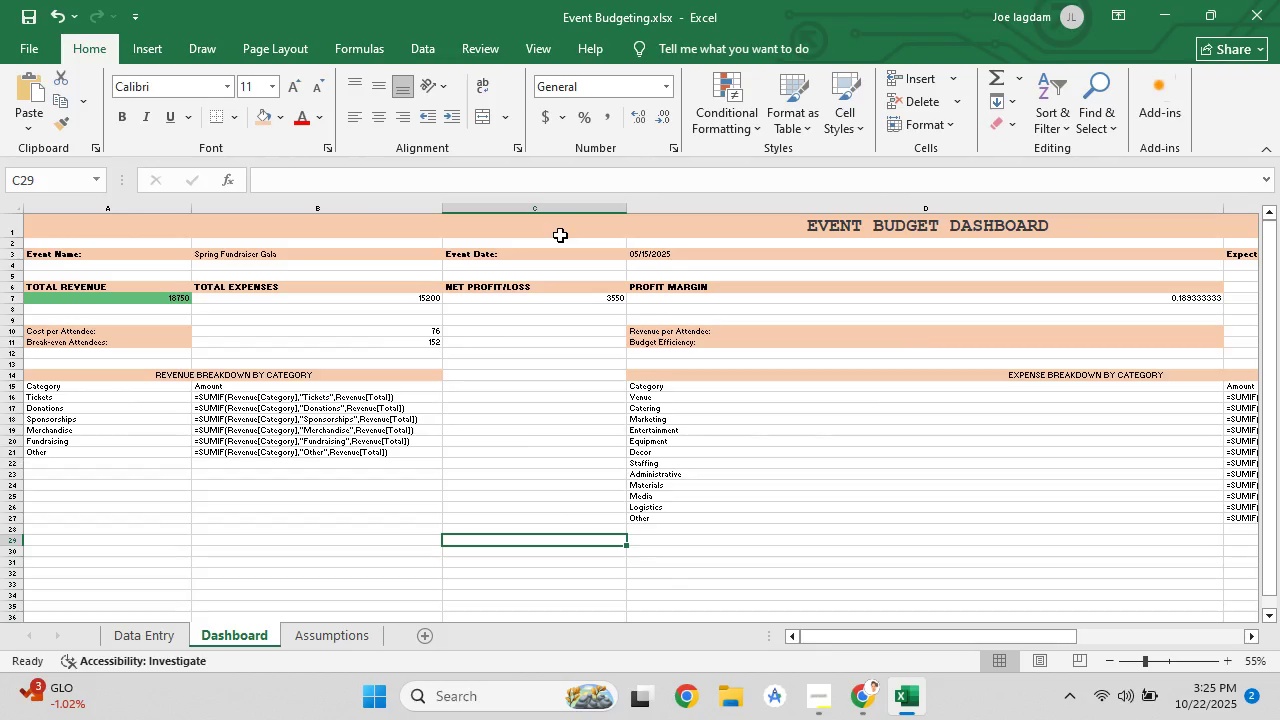 
left_click([876, 692])
 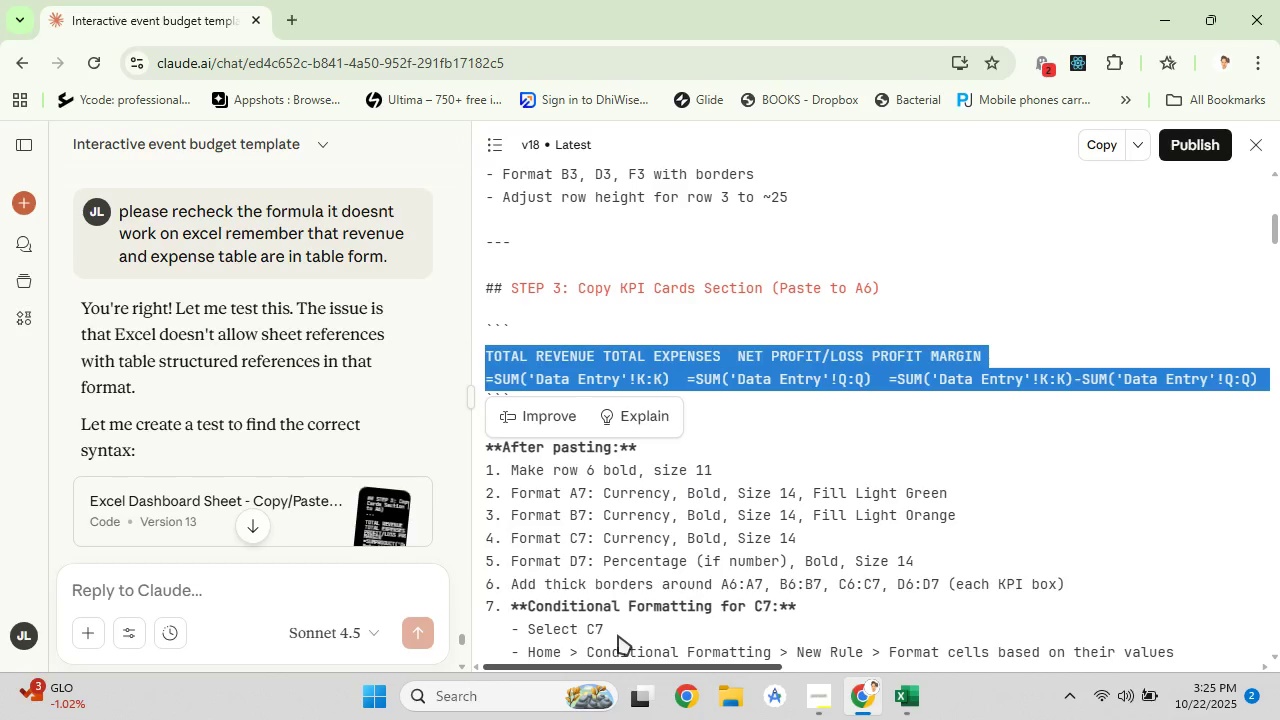 
left_click([794, 457])
 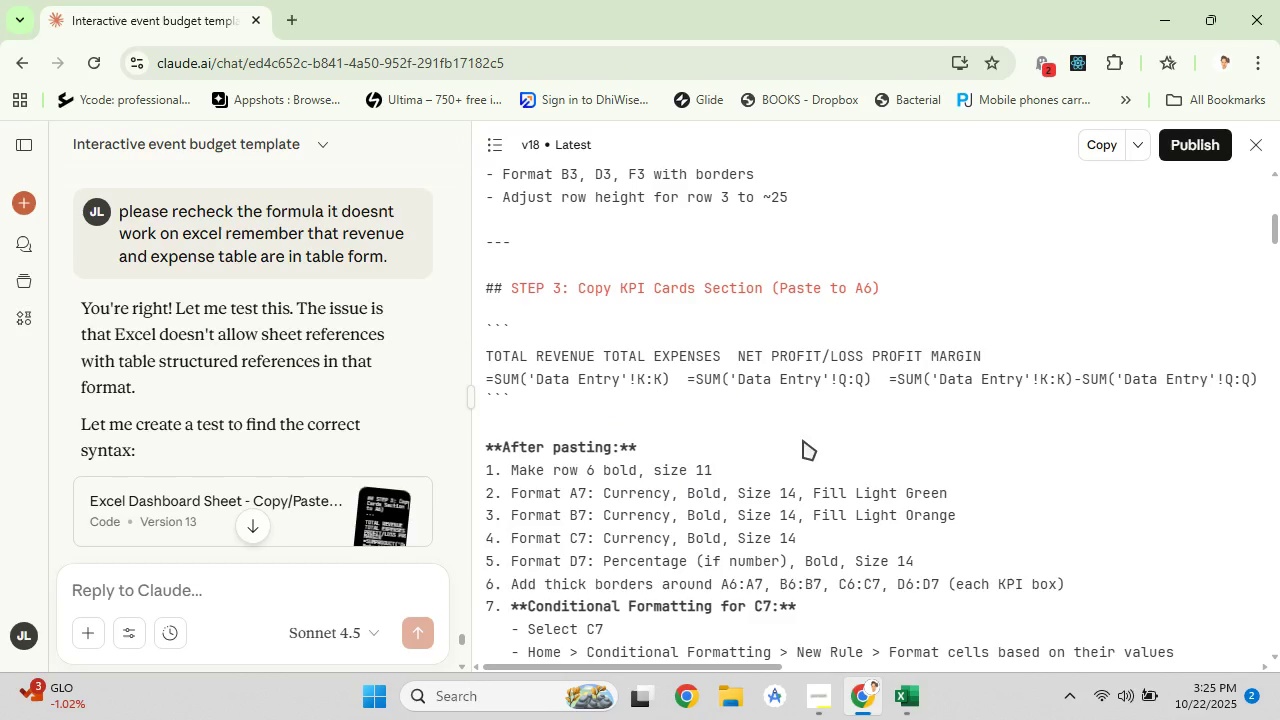 
scroll: coordinate [762, 427], scroll_direction: down, amount: 2.0
 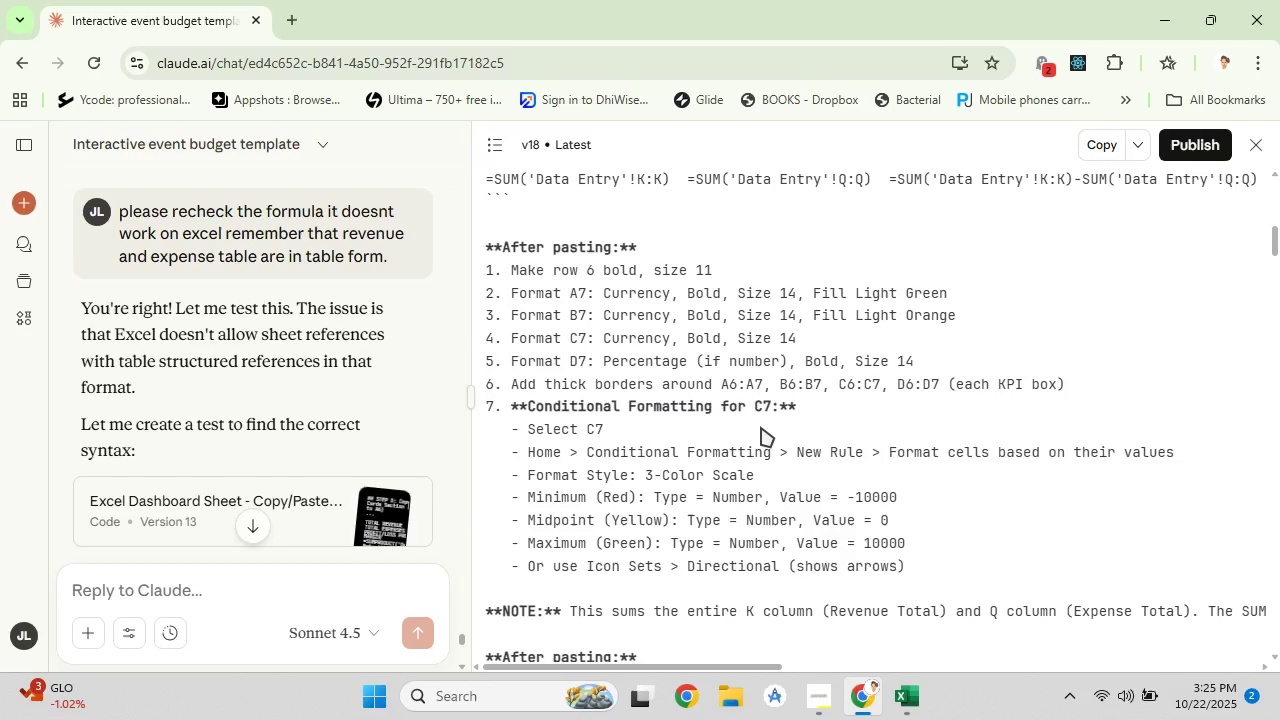 
wait(6.59)
 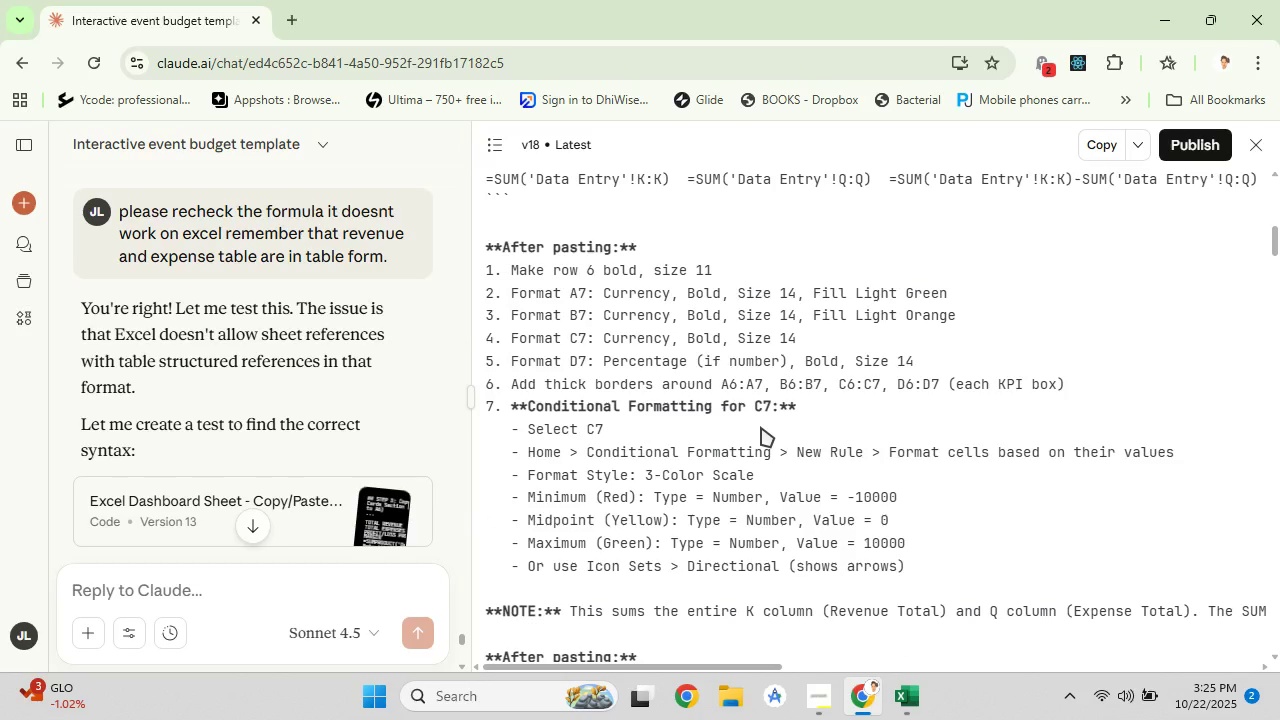 
scroll: coordinate [761, 427], scroll_direction: down, amount: 3.0
 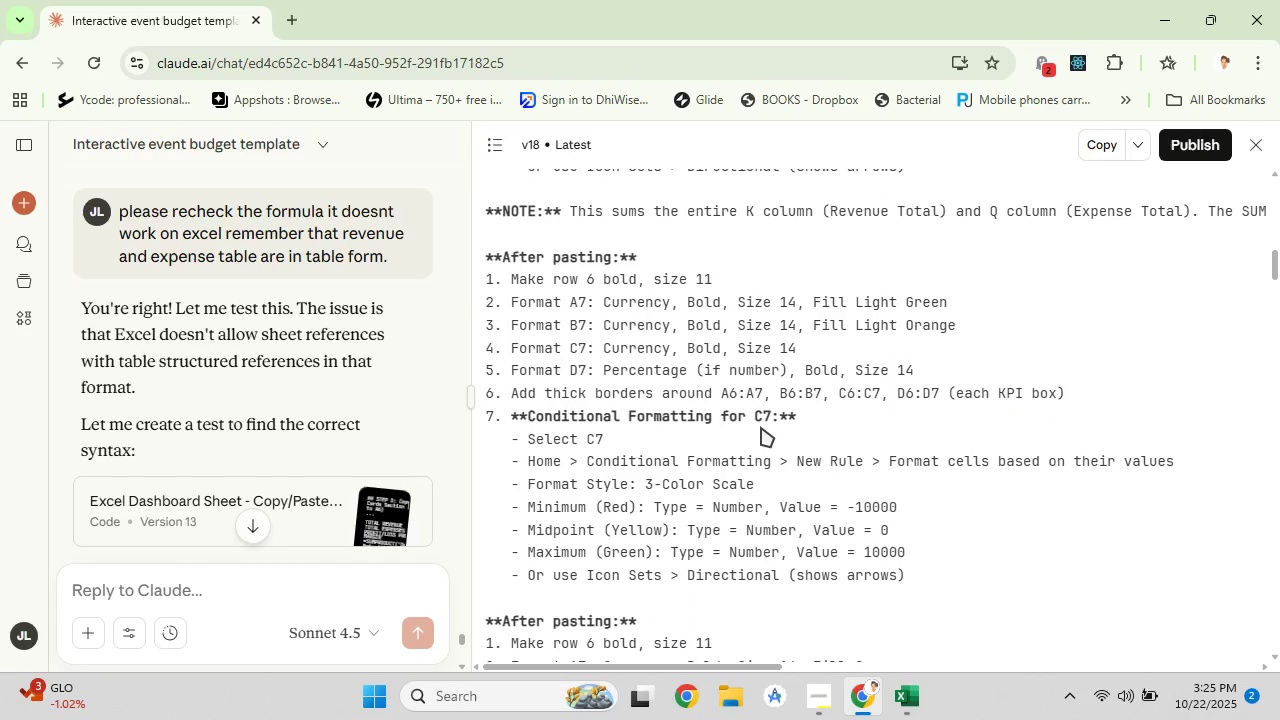 
scroll: coordinate [761, 427], scroll_direction: up, amount: 1.0
 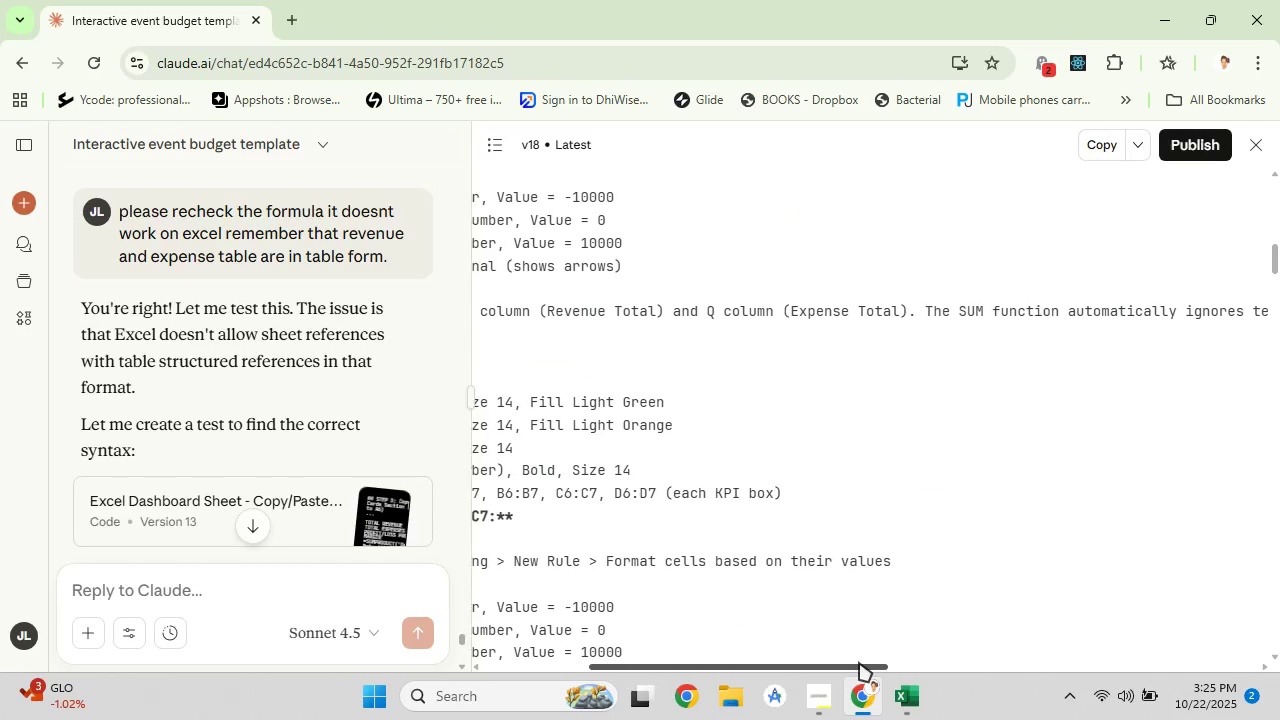 
mouse_move([709, 637])
 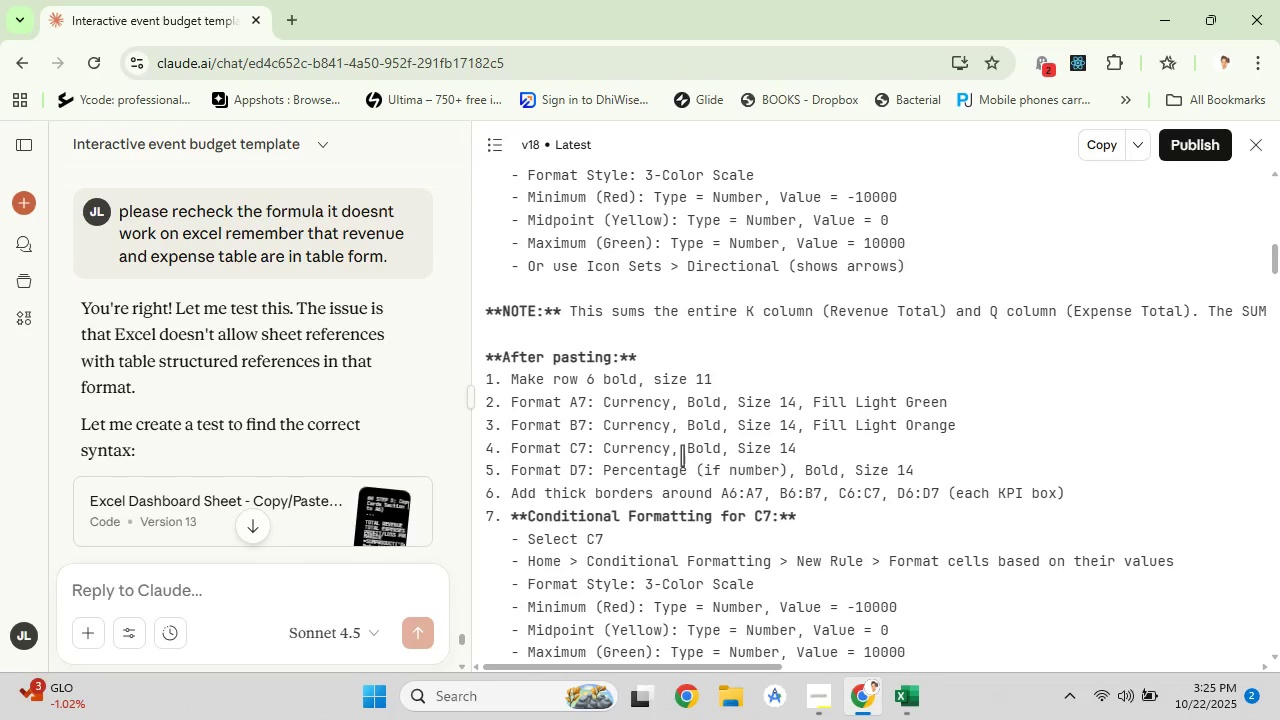 
scroll: coordinate [672, 451], scroll_direction: down, amount: 4.0
 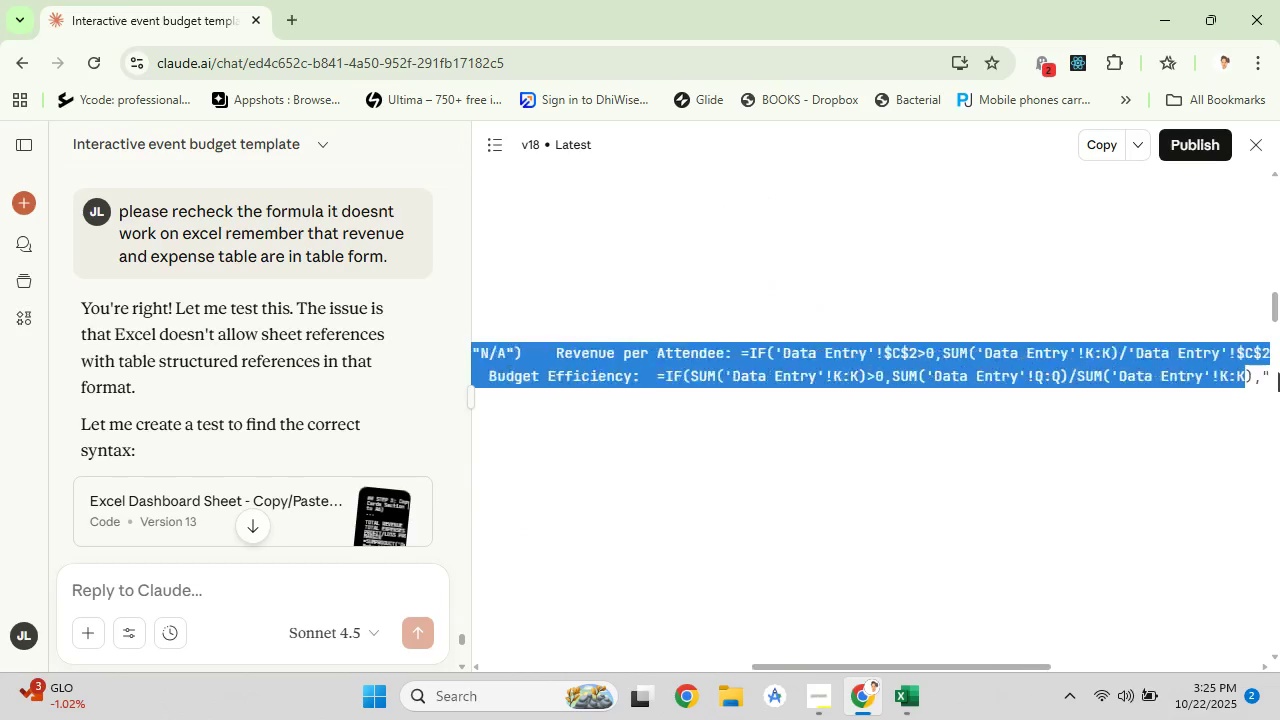 
right_click([731, 365])
 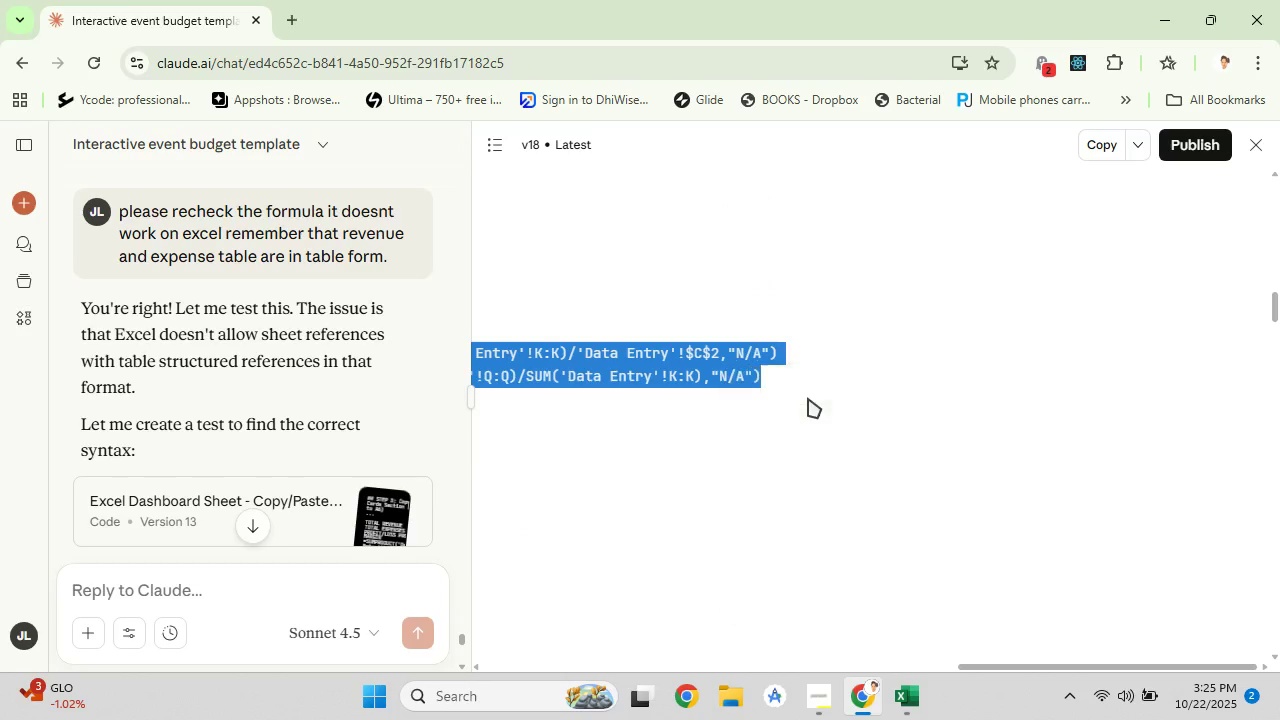 
left_click([808, 398])
 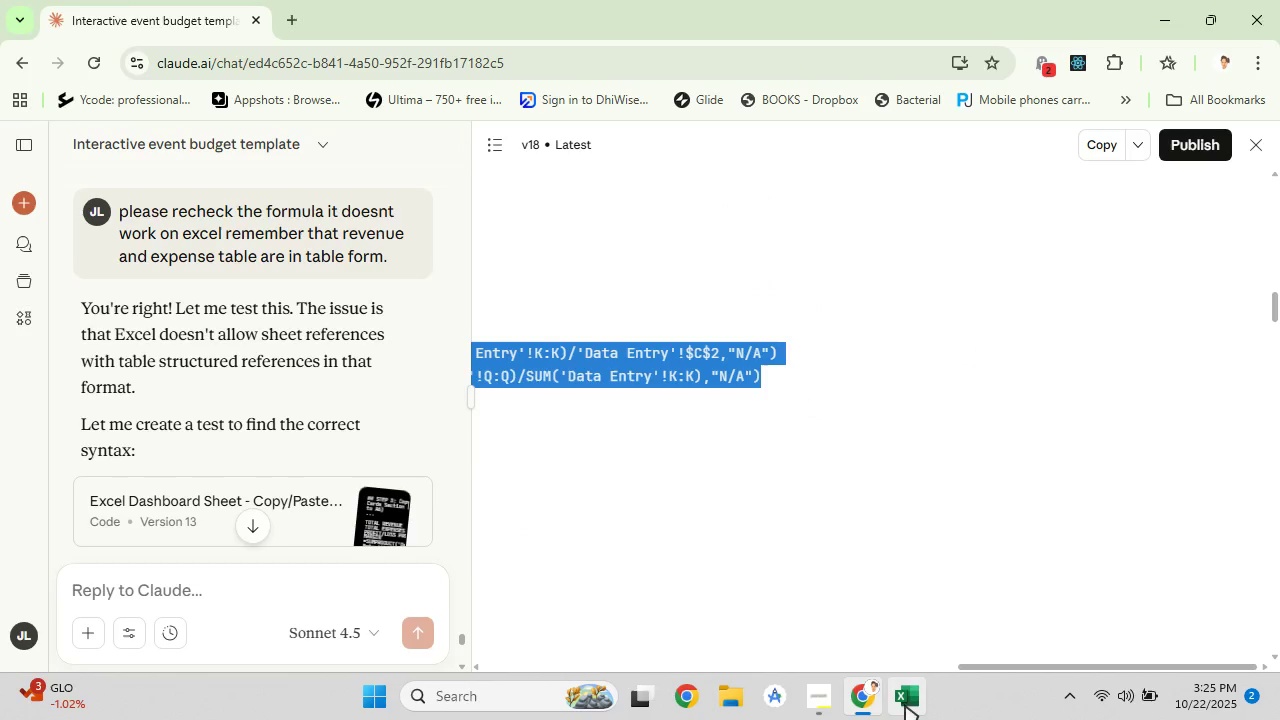 
left_click([905, 705])
 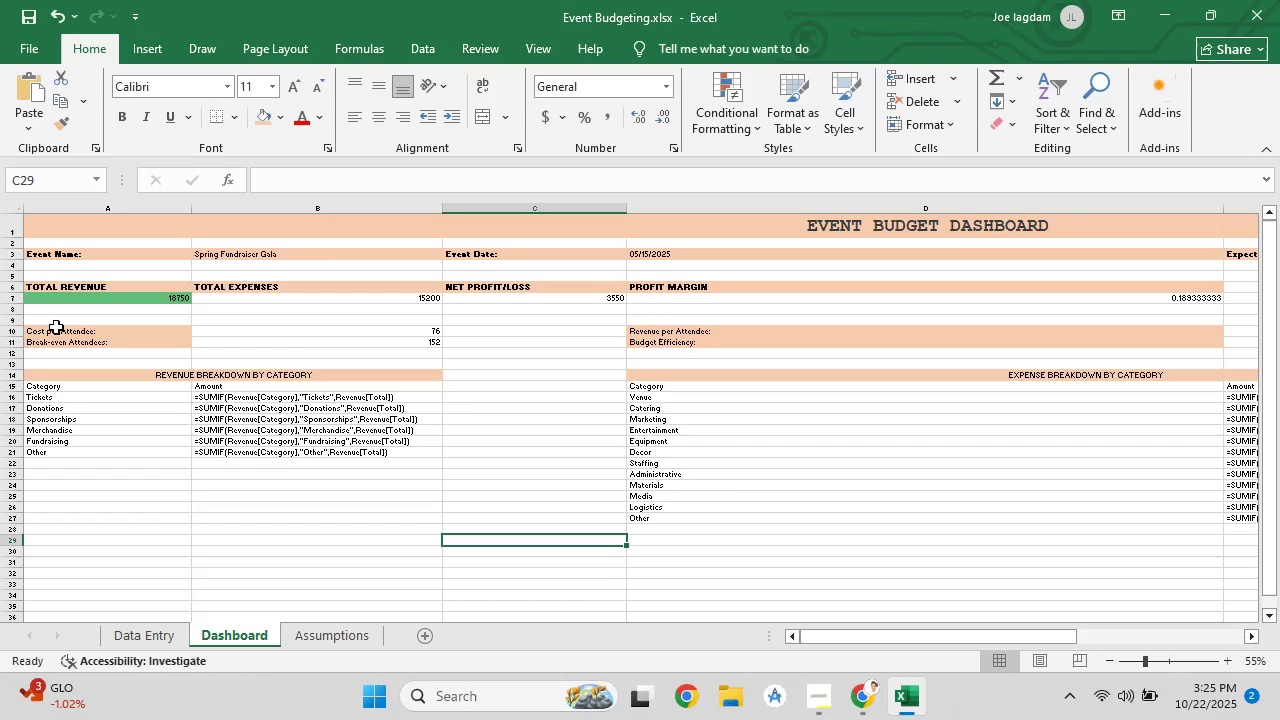 
left_click([57, 332])
 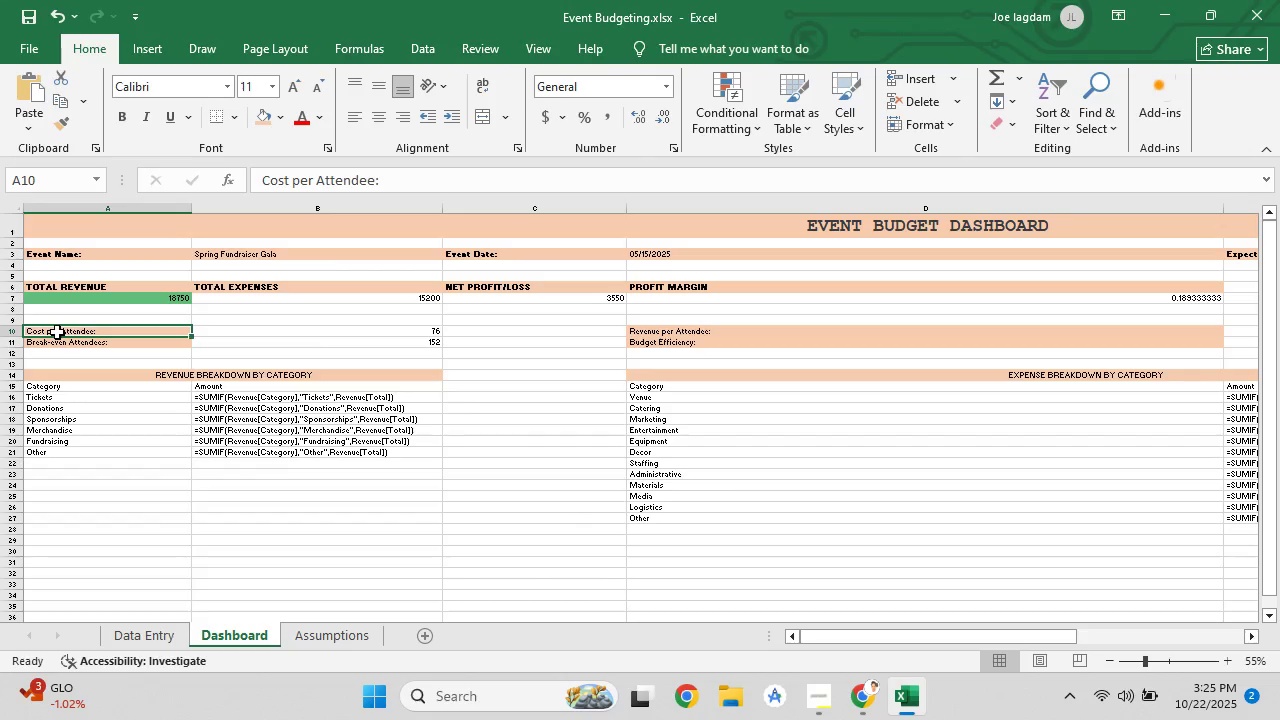 
right_click([57, 332])
 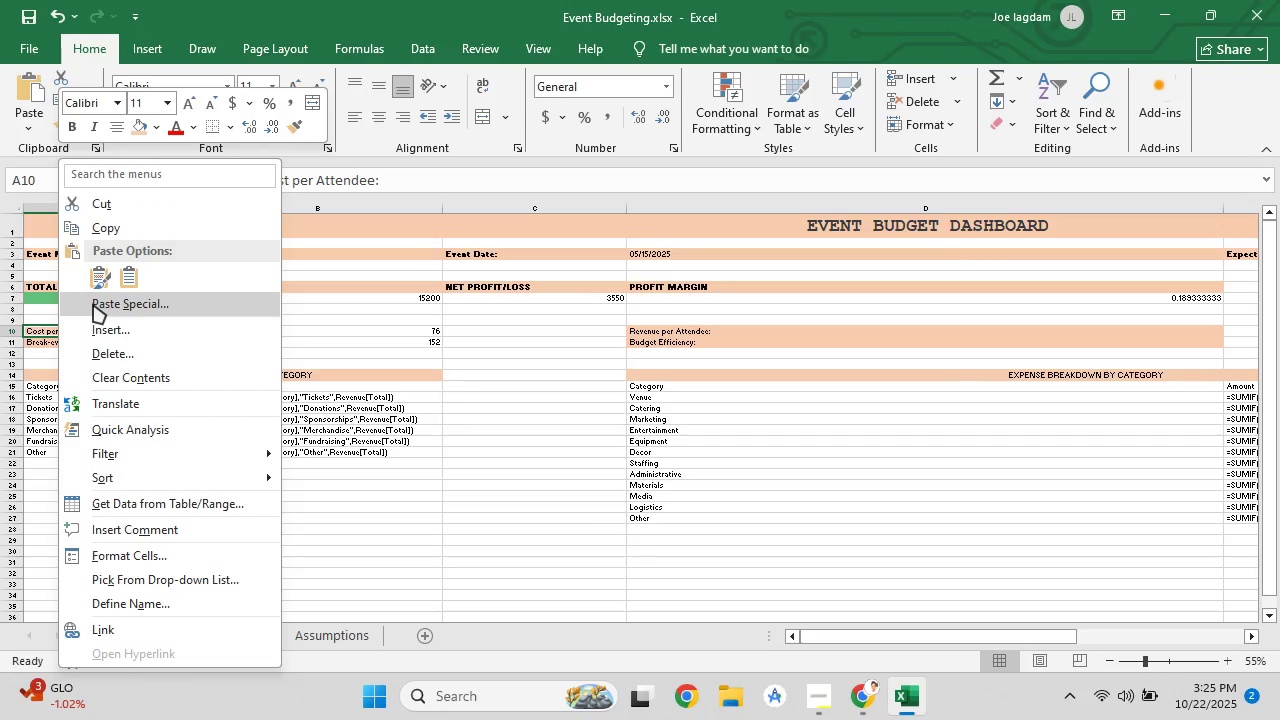 
left_click([93, 304])
 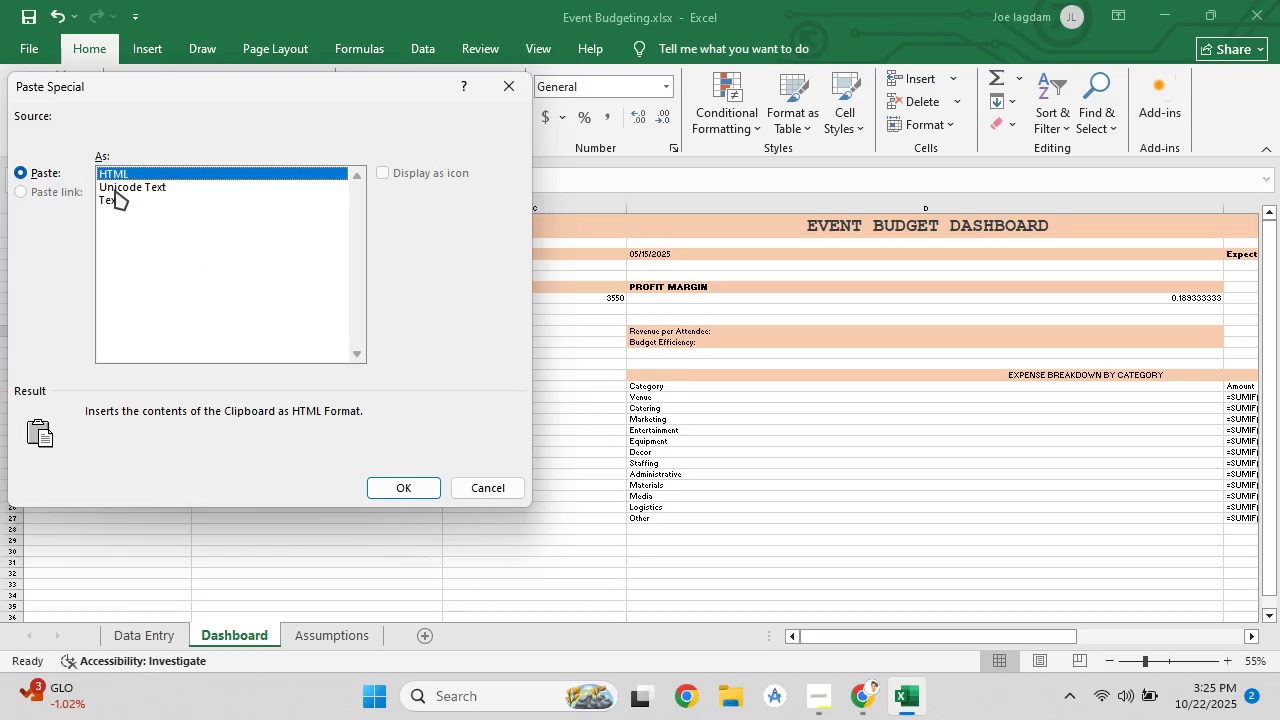 
left_click([115, 190])
 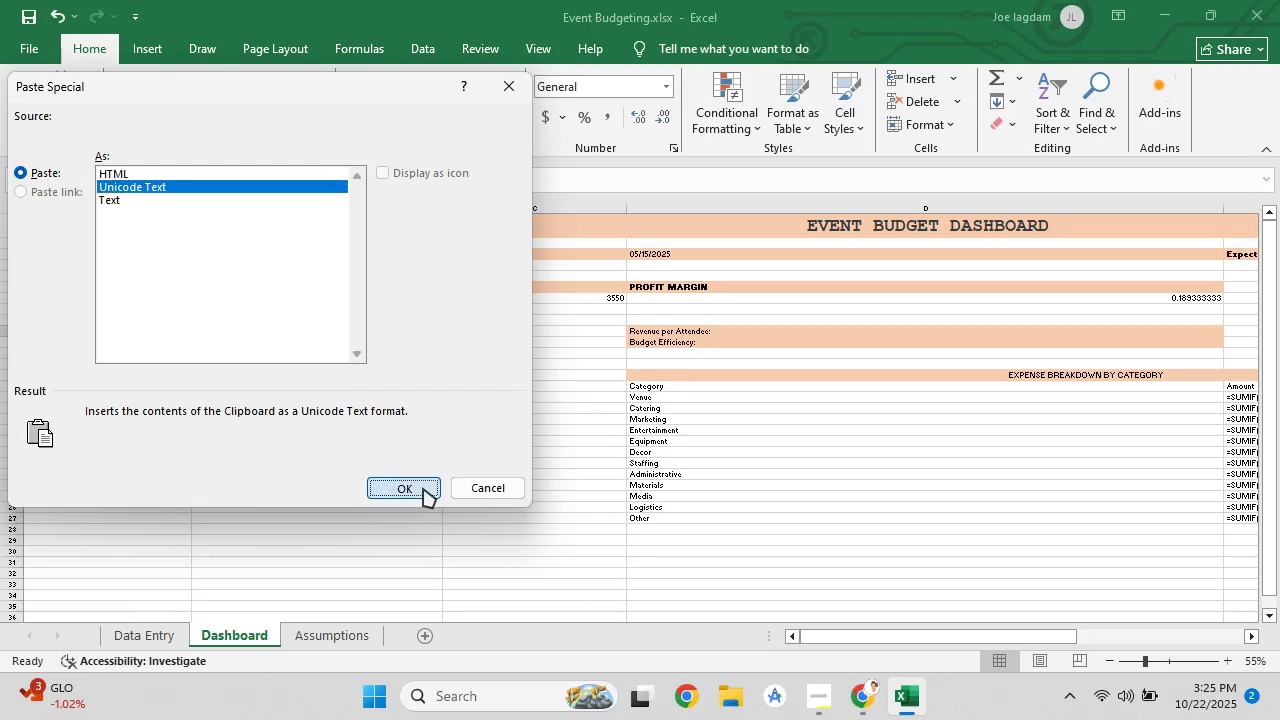 
left_click([423, 488])
 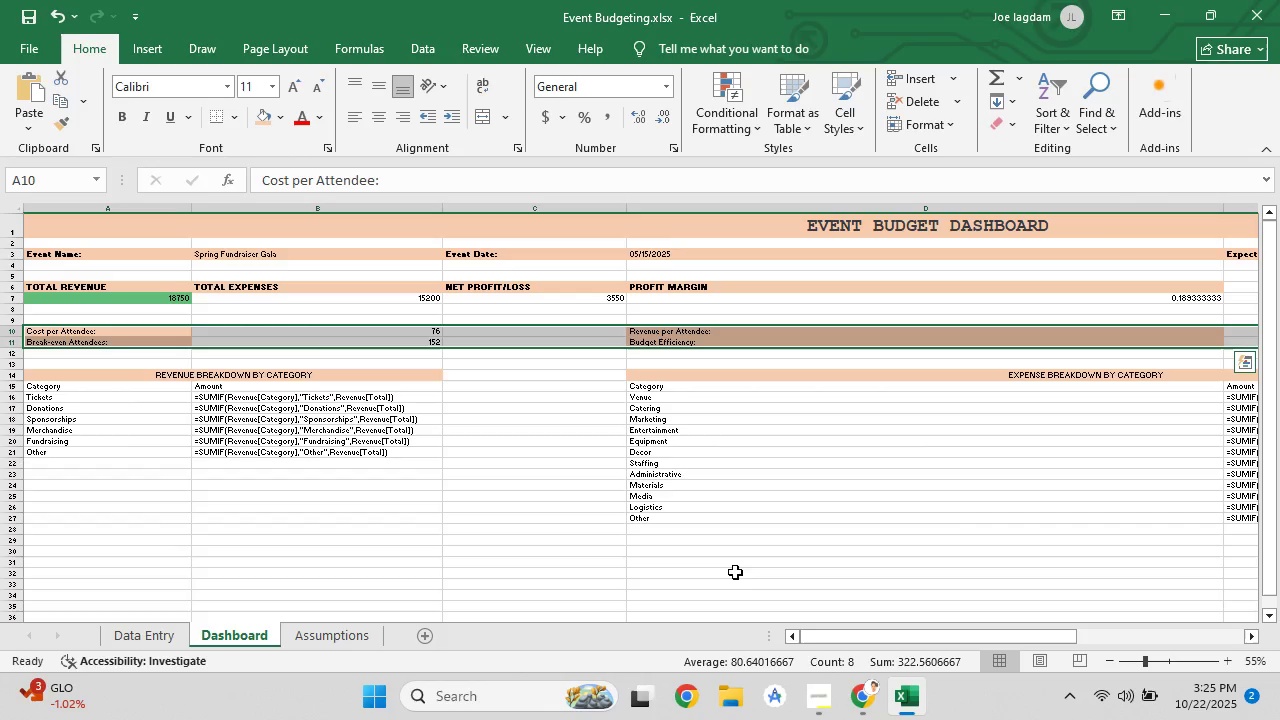 
key(Control+S)
 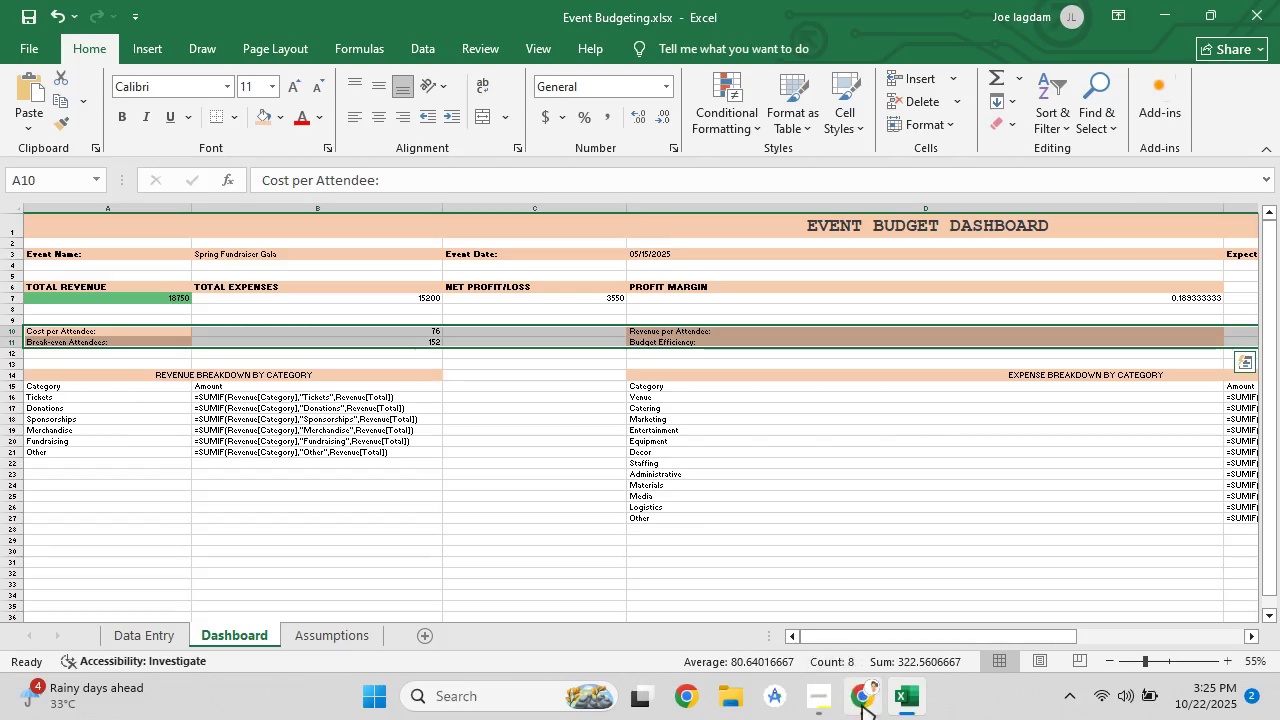 
left_click([862, 708])
 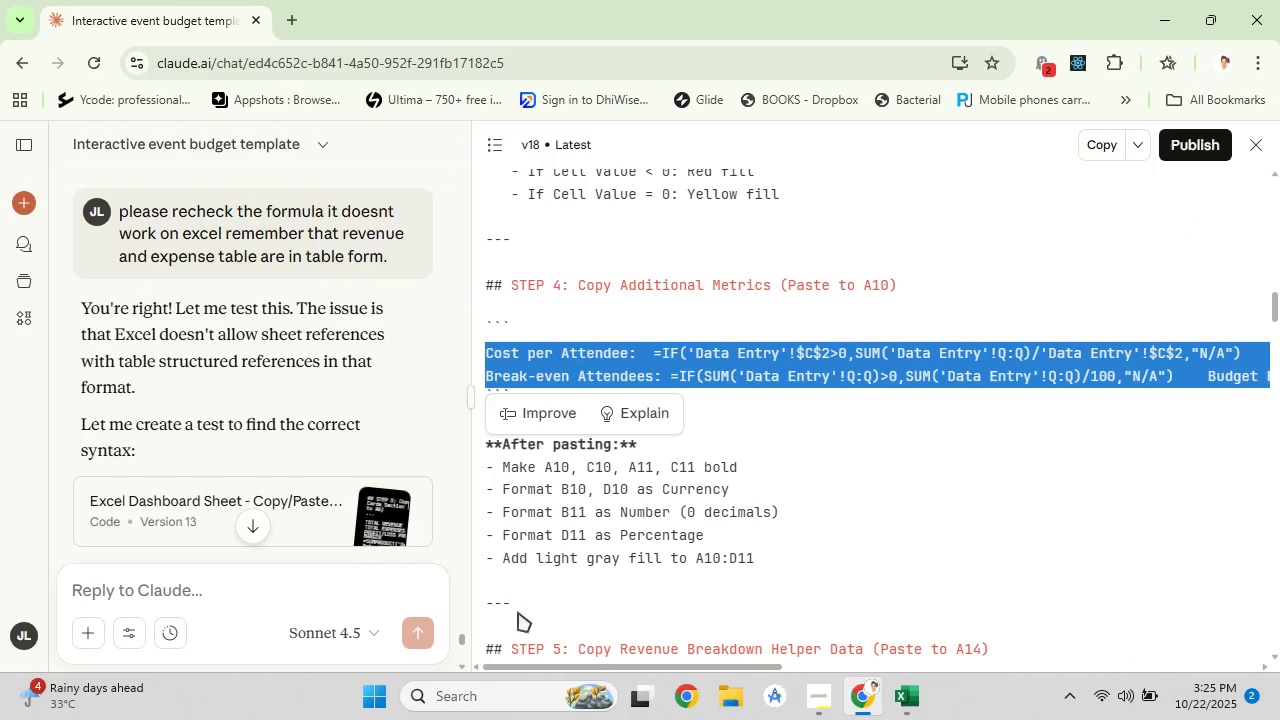 
left_click([788, 480])
 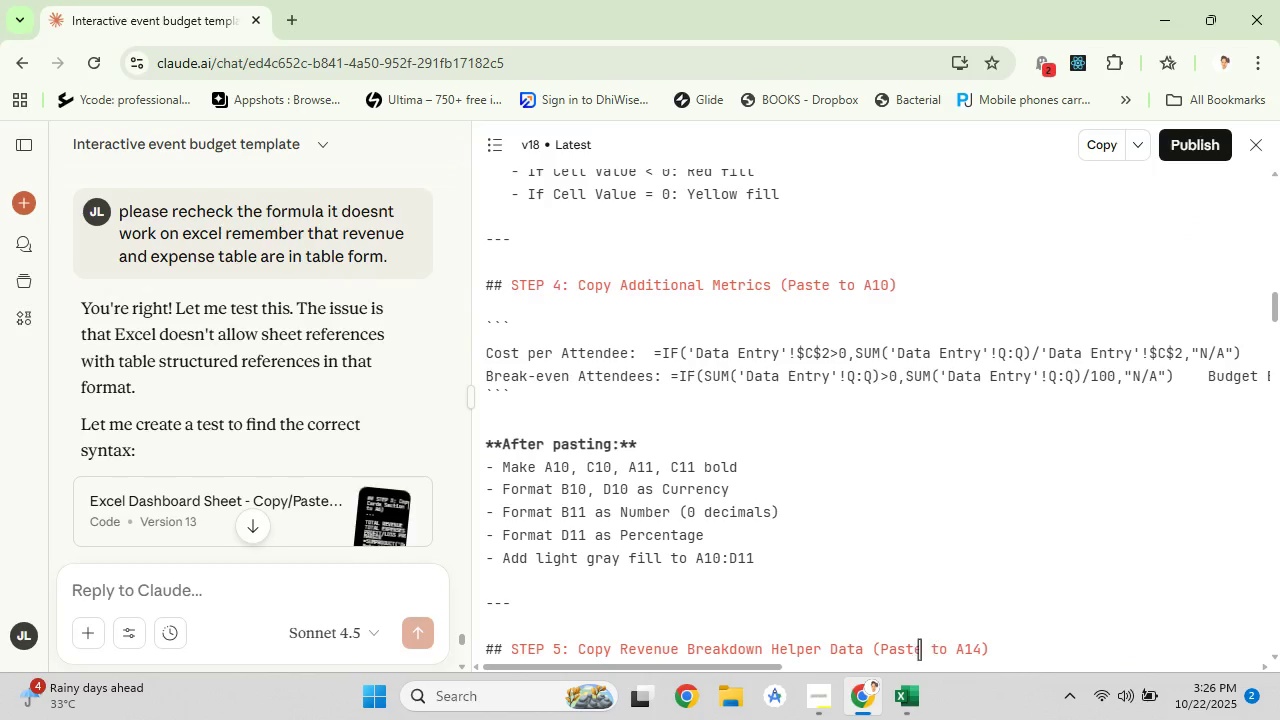 
scroll: coordinate [666, 550], scroll_direction: down, amount: 2.0
 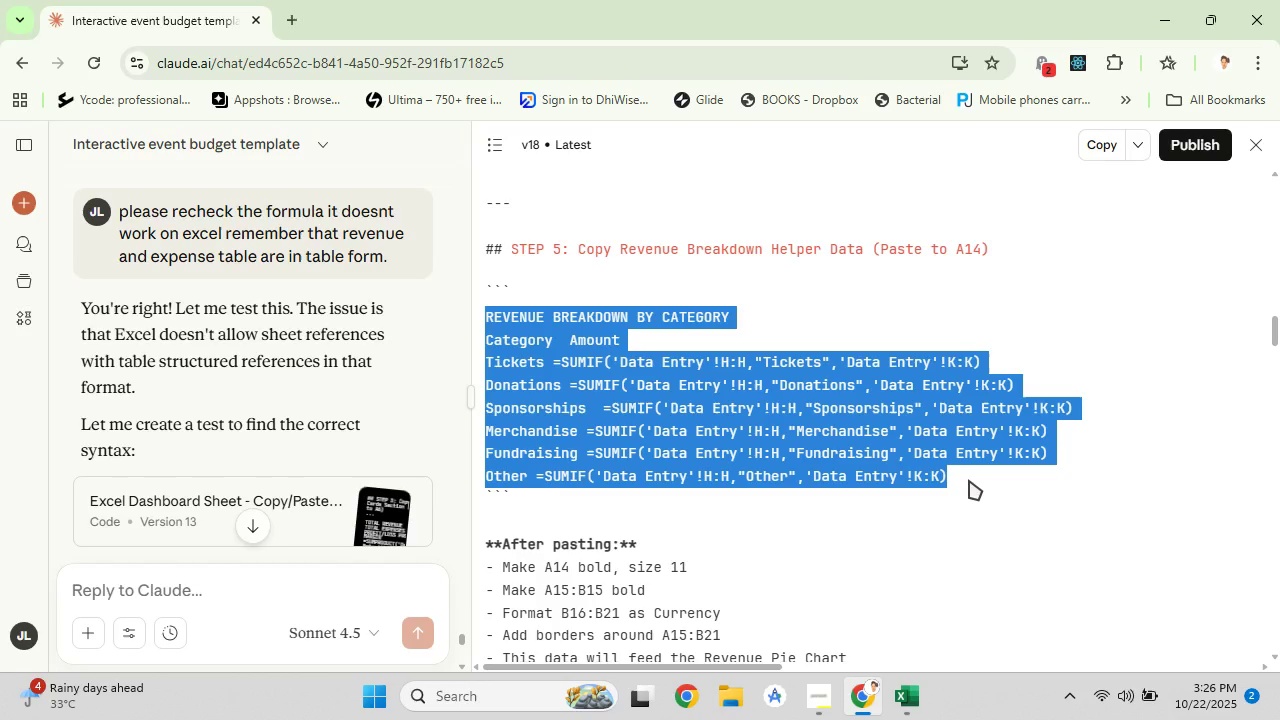 
right_click([922, 473])
 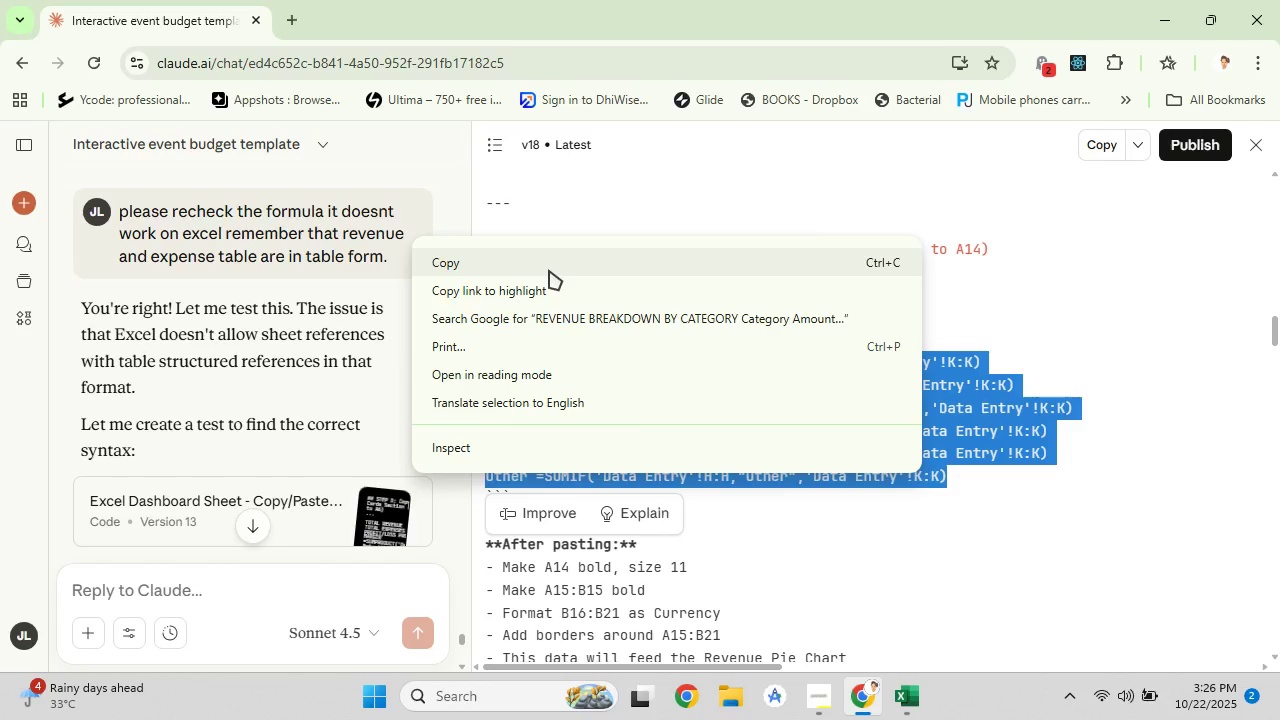 
left_click([549, 270])
 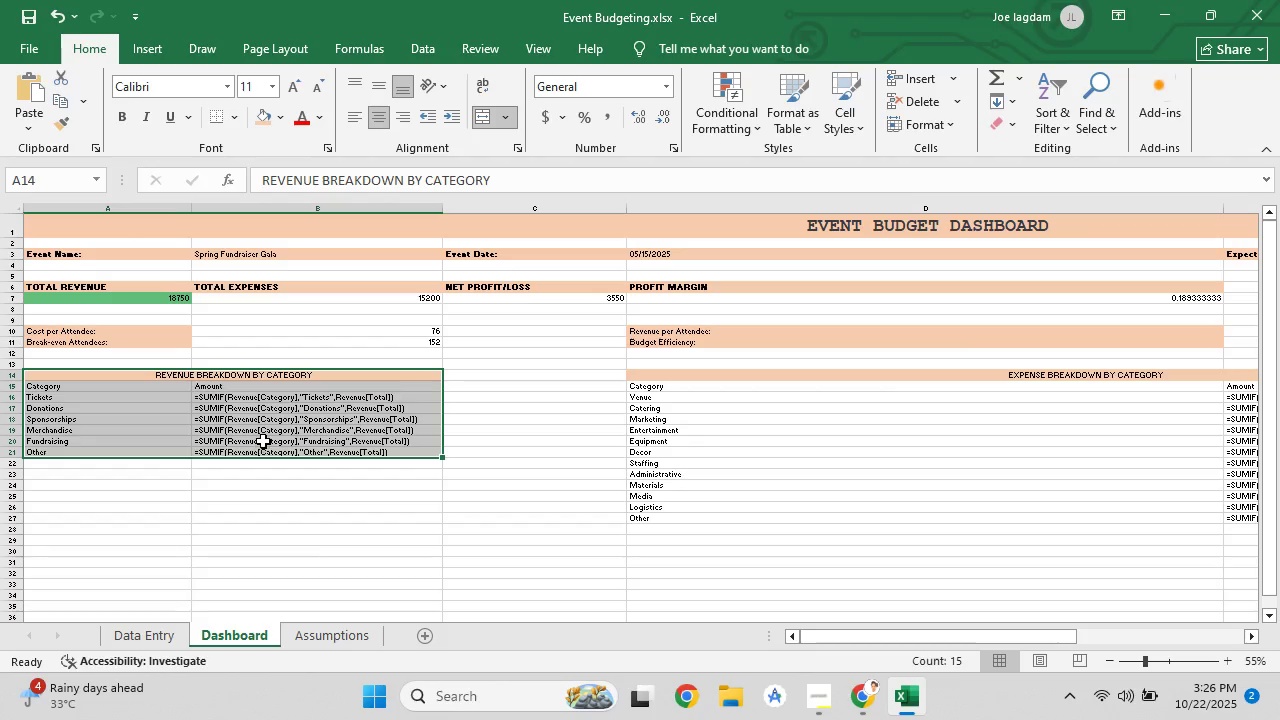 
wait(7.64)
 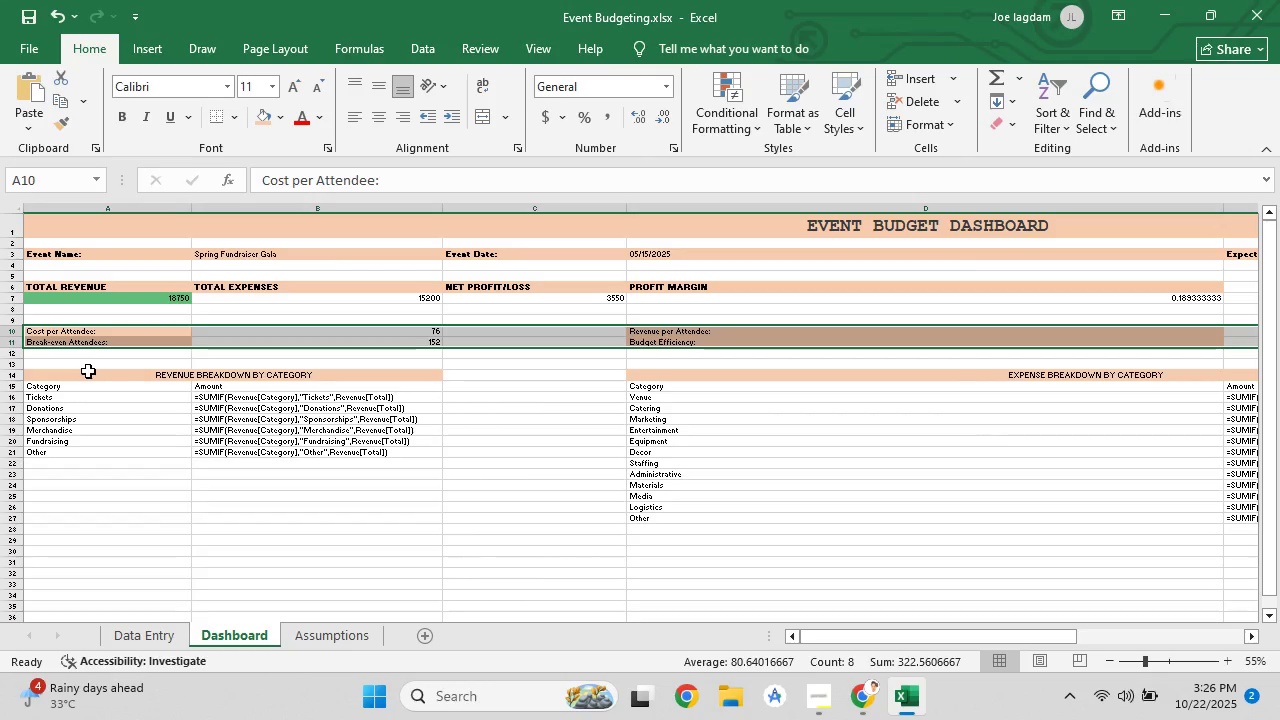 
right_click([352, 408])
 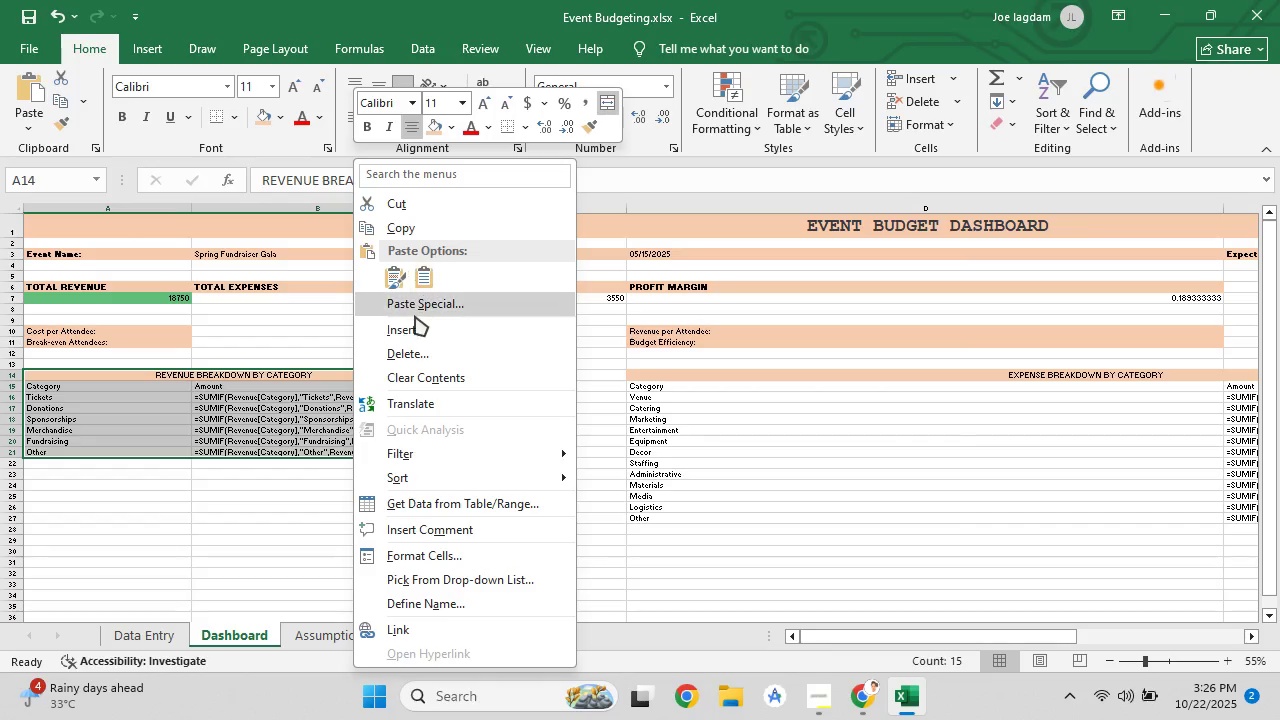 
left_click([416, 311])
 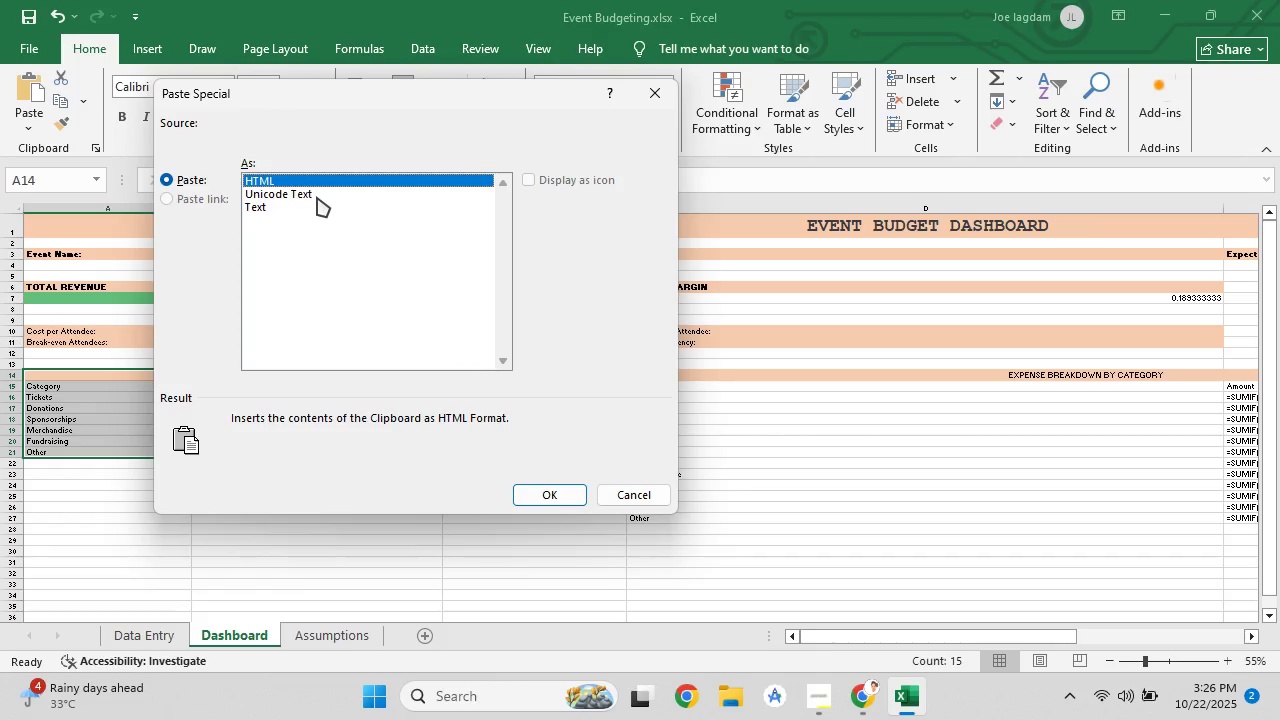 
left_click([317, 197])
 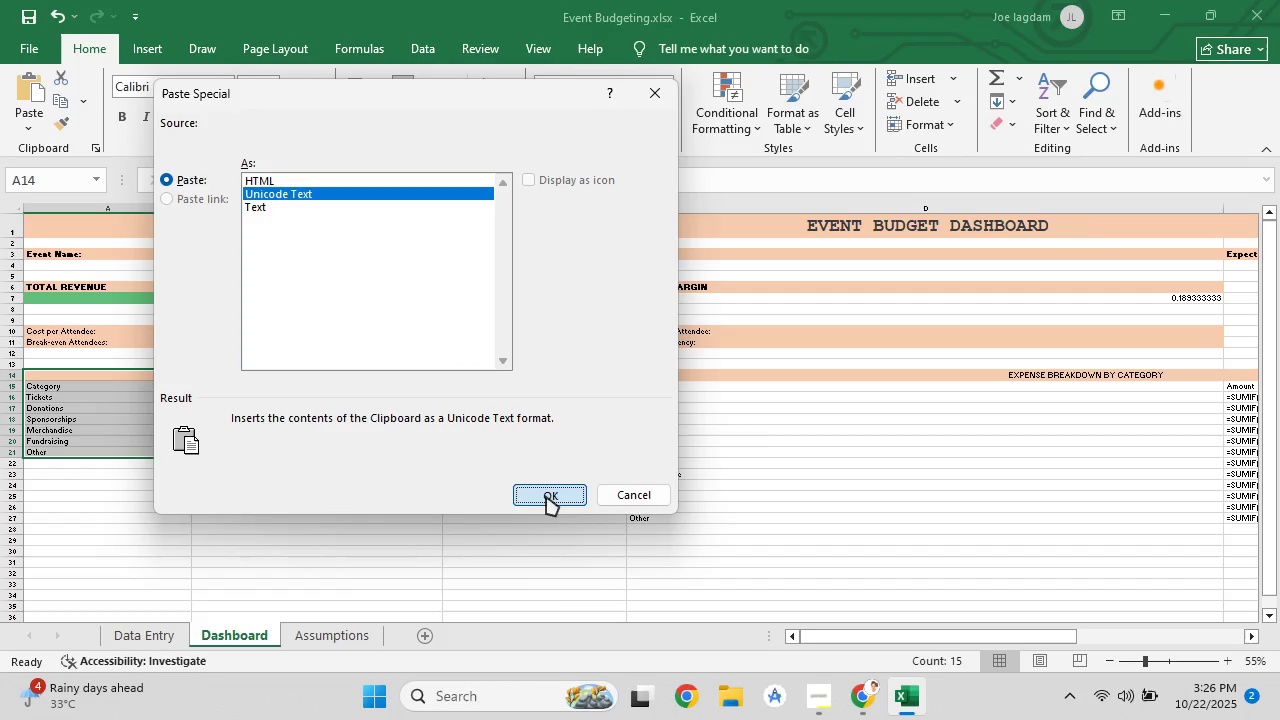 
left_click([546, 496])
 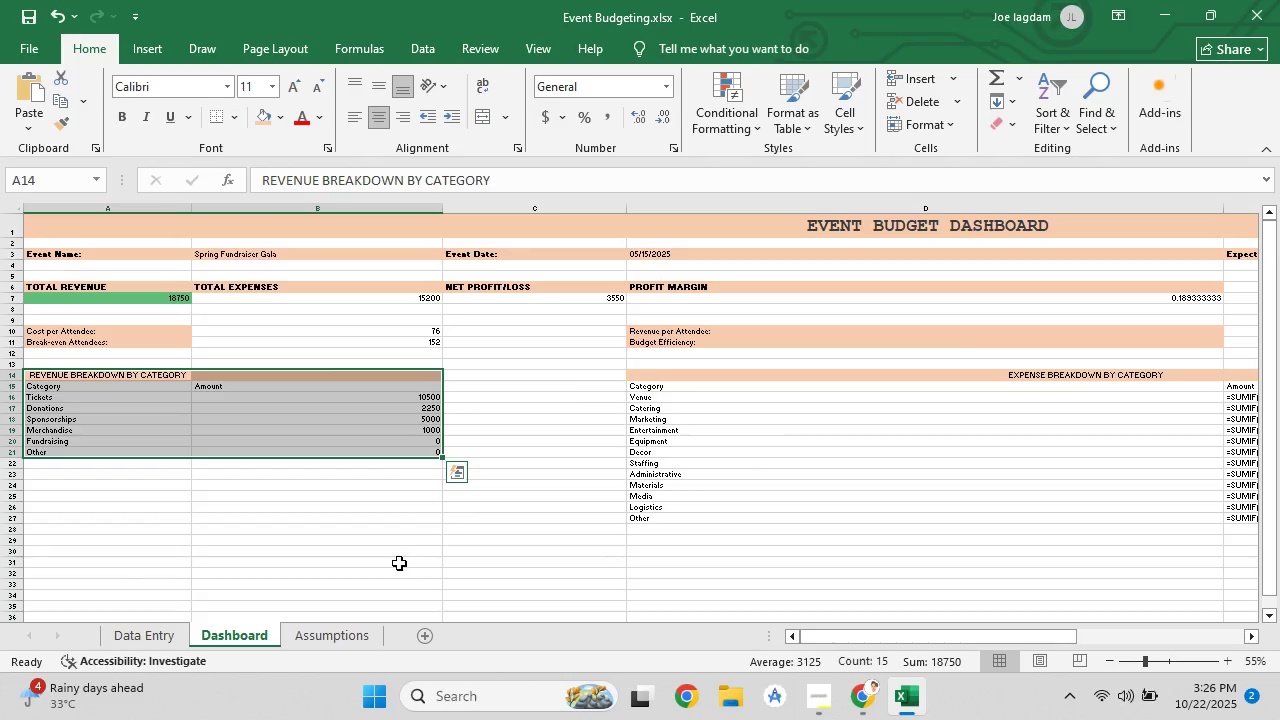 
left_click([399, 563])
 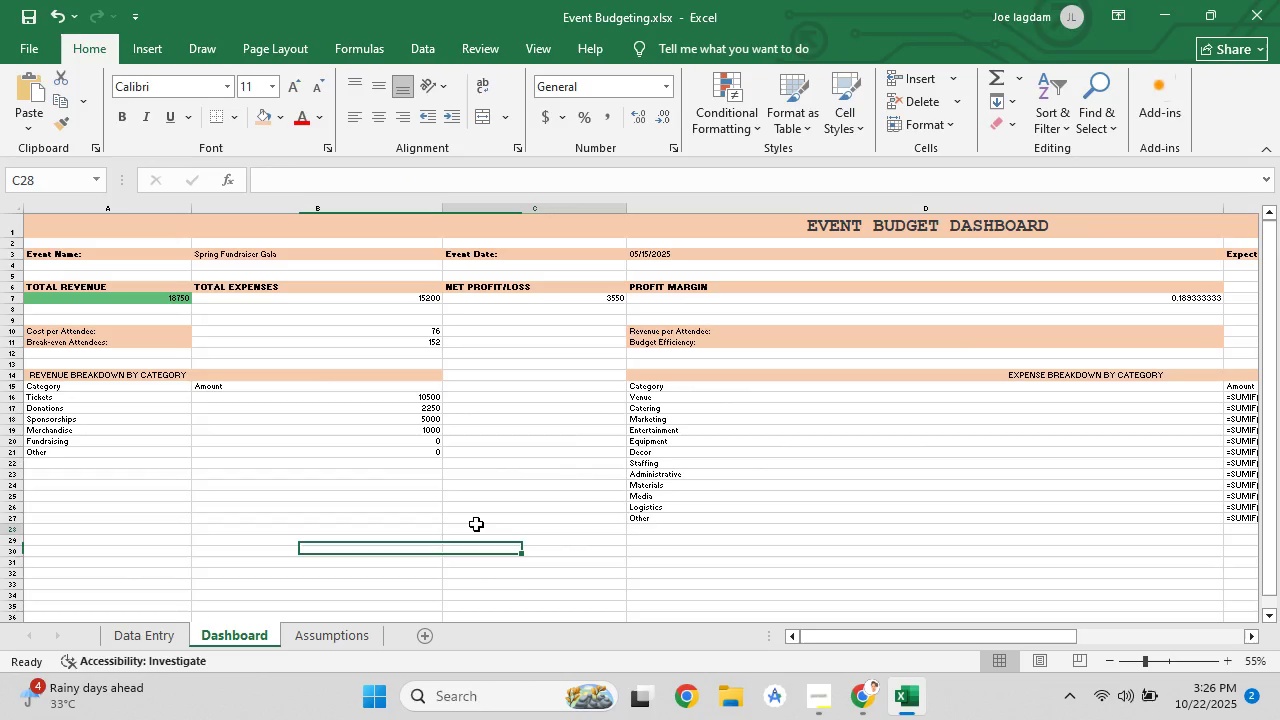 
left_click([476, 524])
 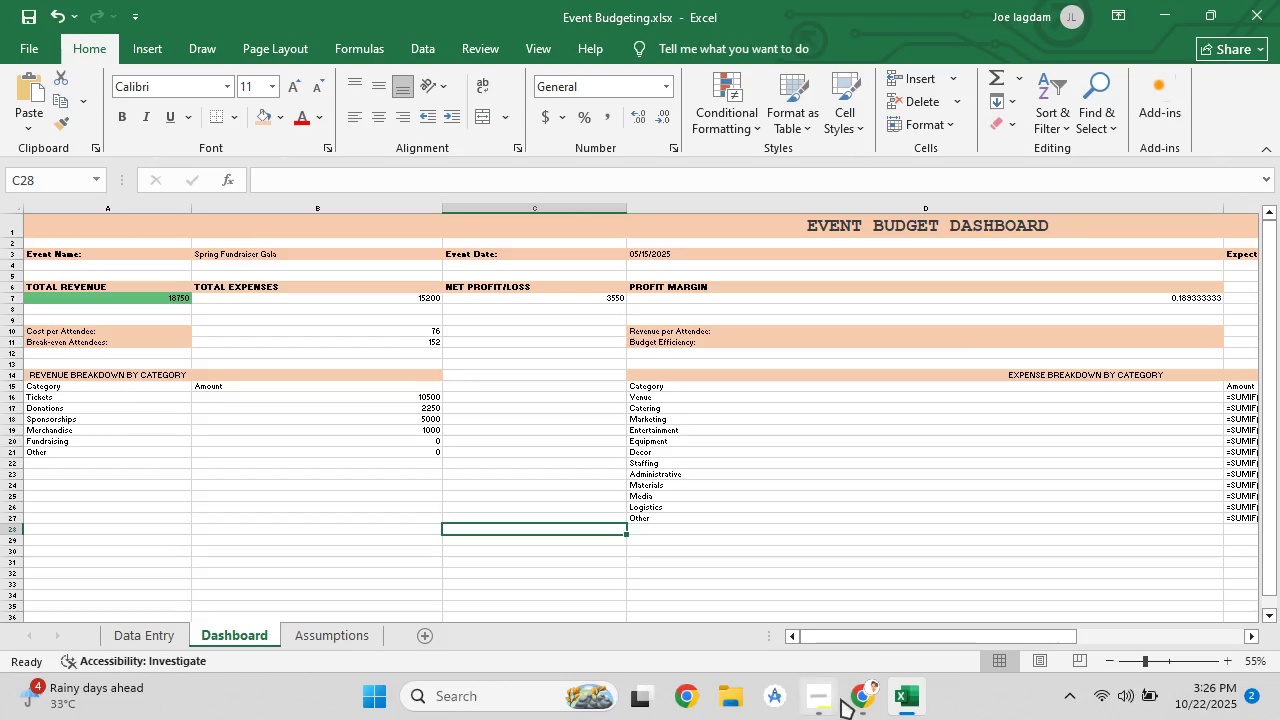 
left_click([876, 709])
 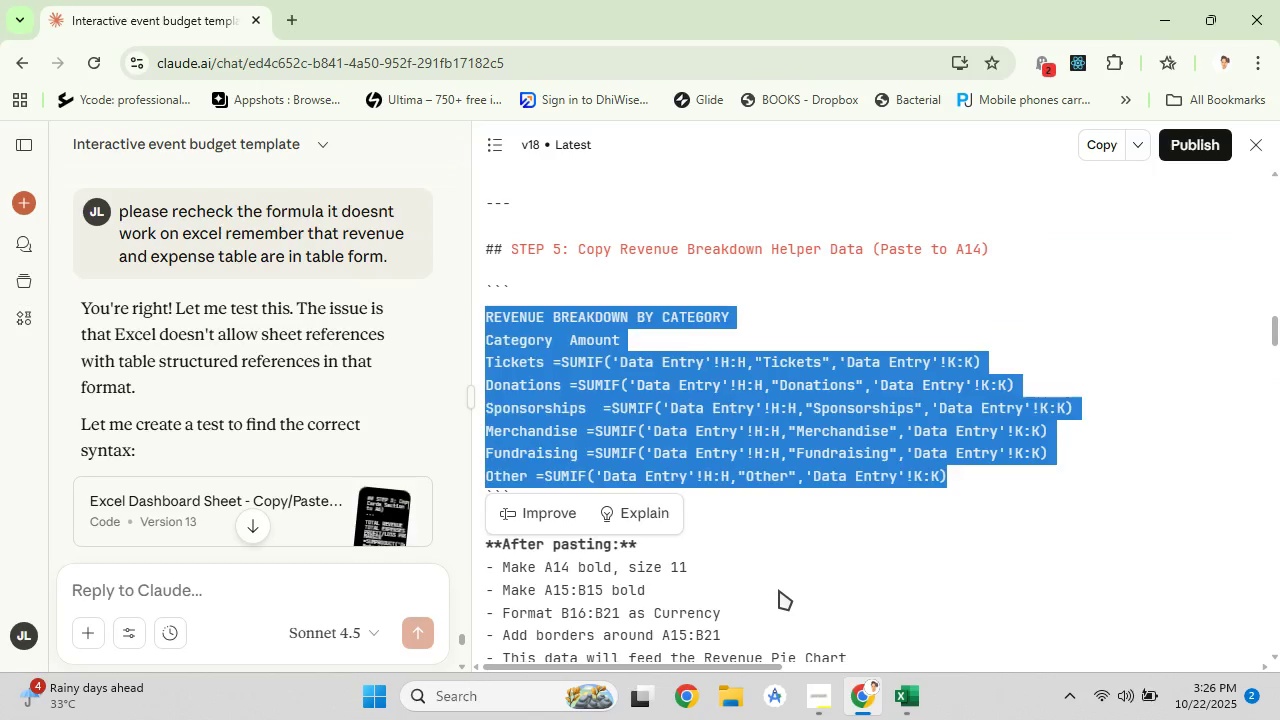 
left_click([779, 590])
 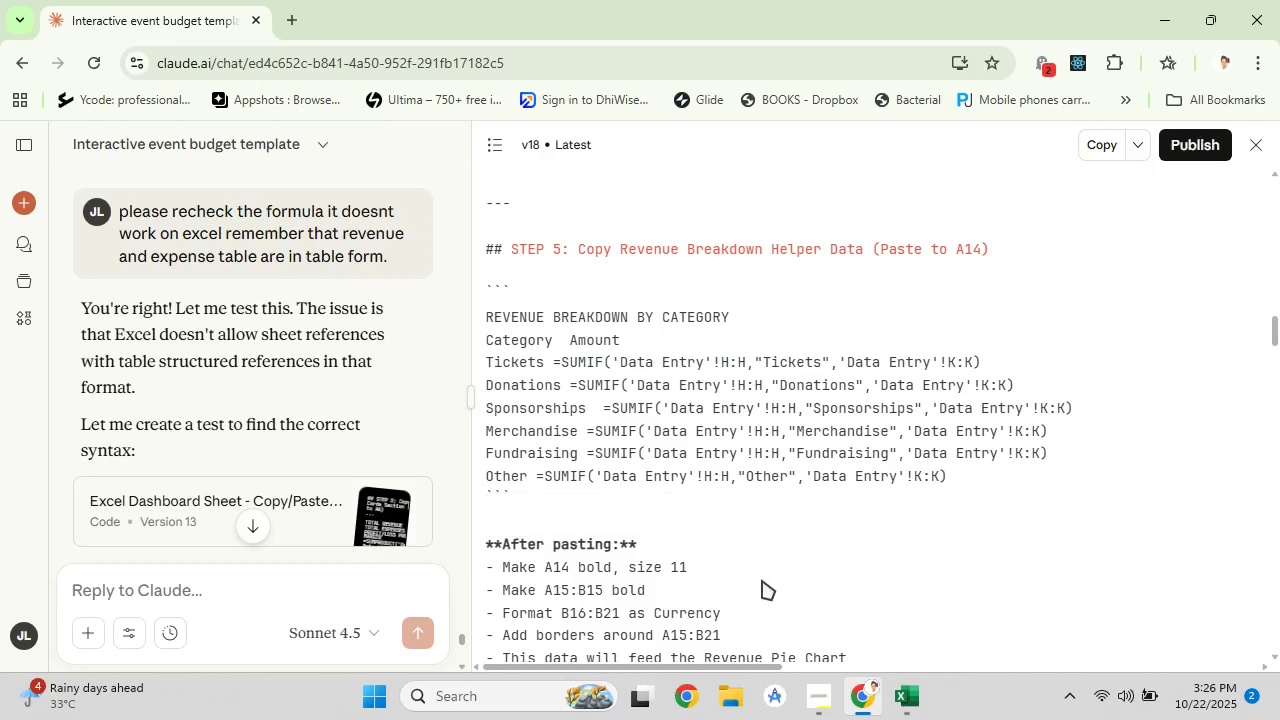 
scroll: coordinate [758, 569], scroll_direction: down, amount: 3.0
 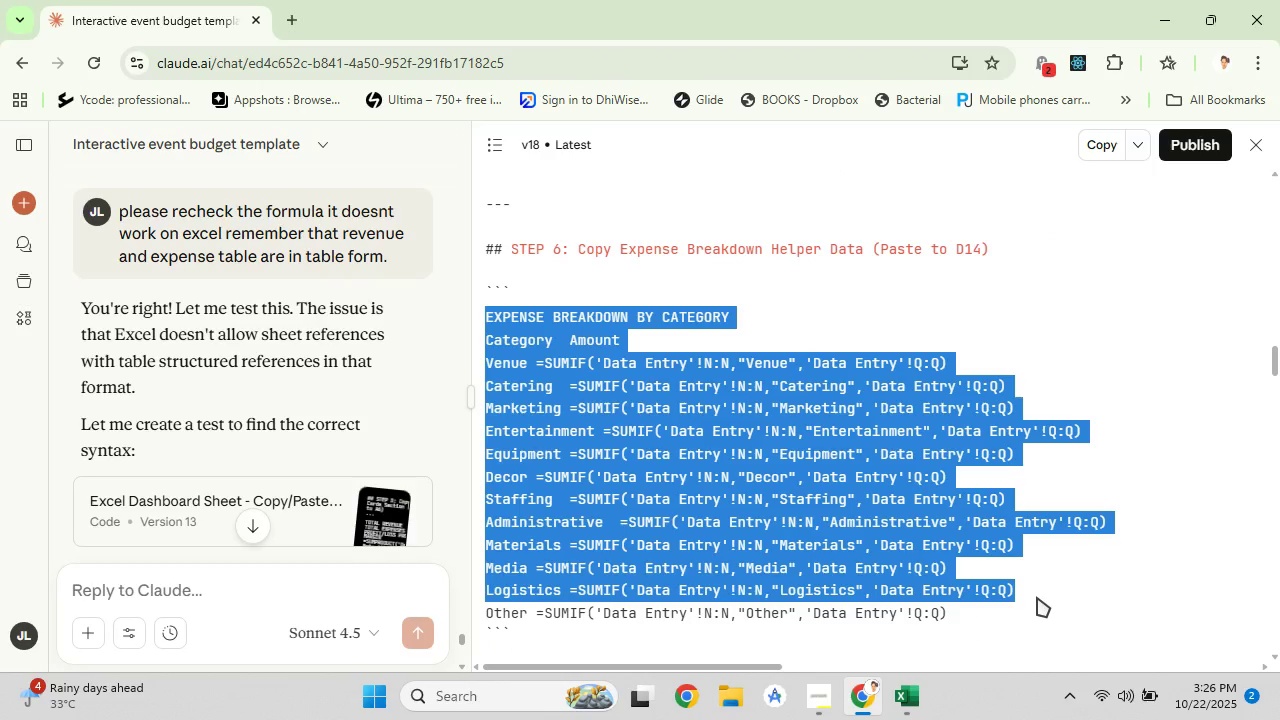 
right_click([895, 569])
 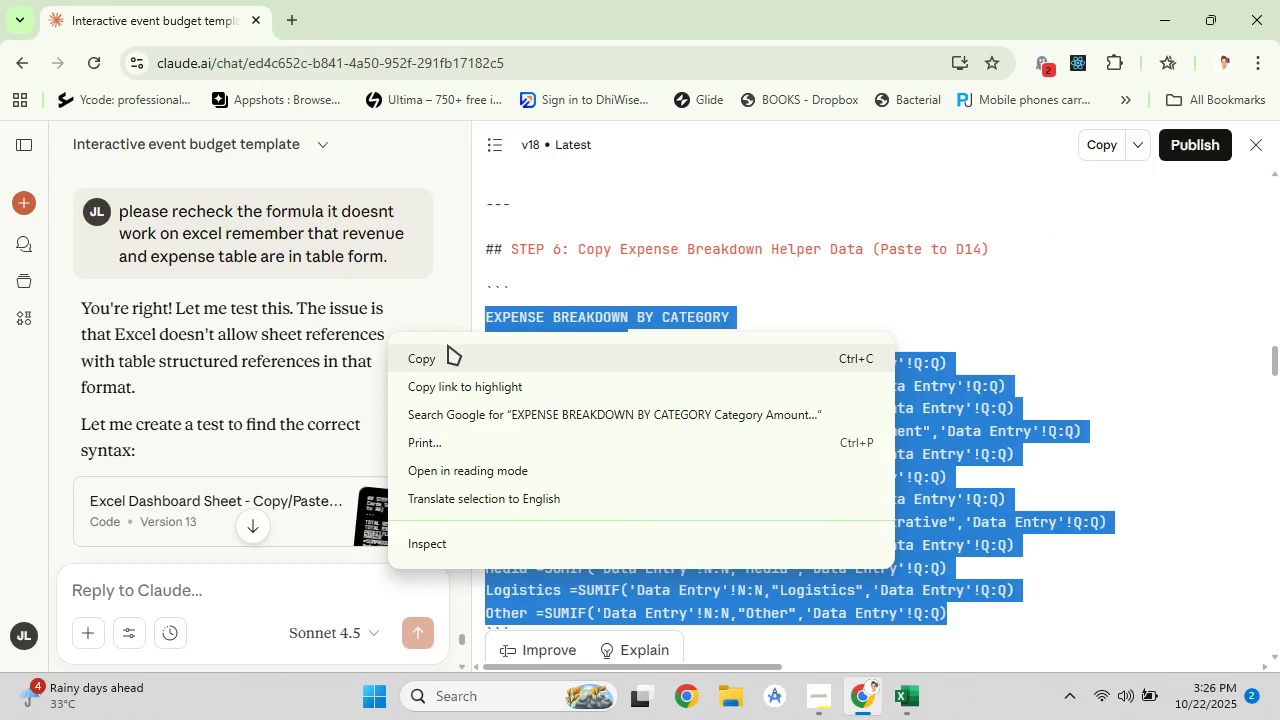 
left_click([448, 345])
 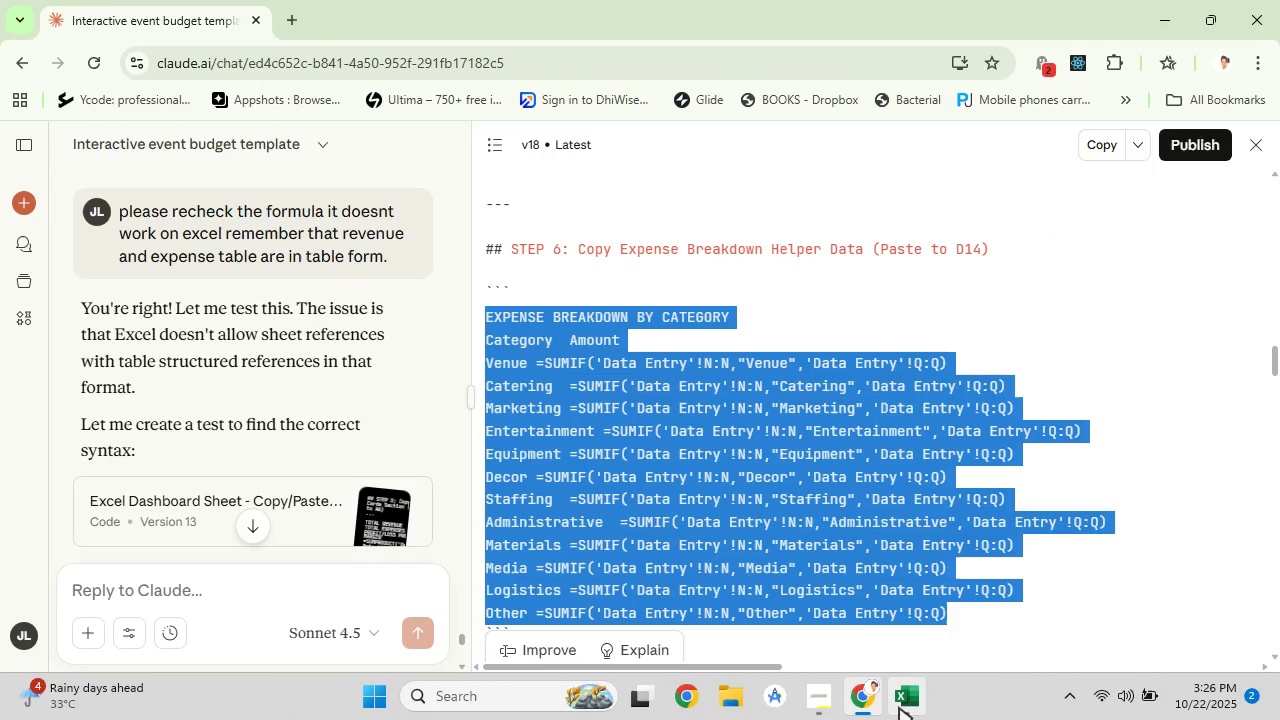 
left_click([899, 707])
 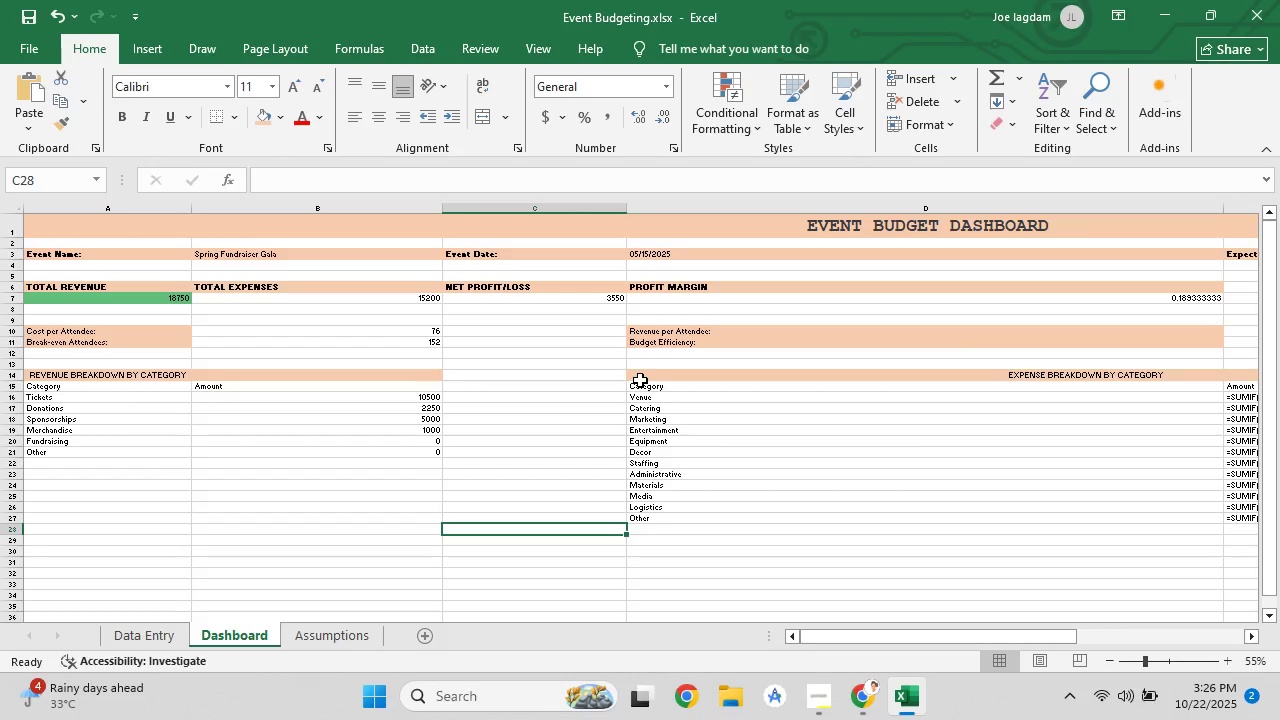 
left_click([640, 380])
 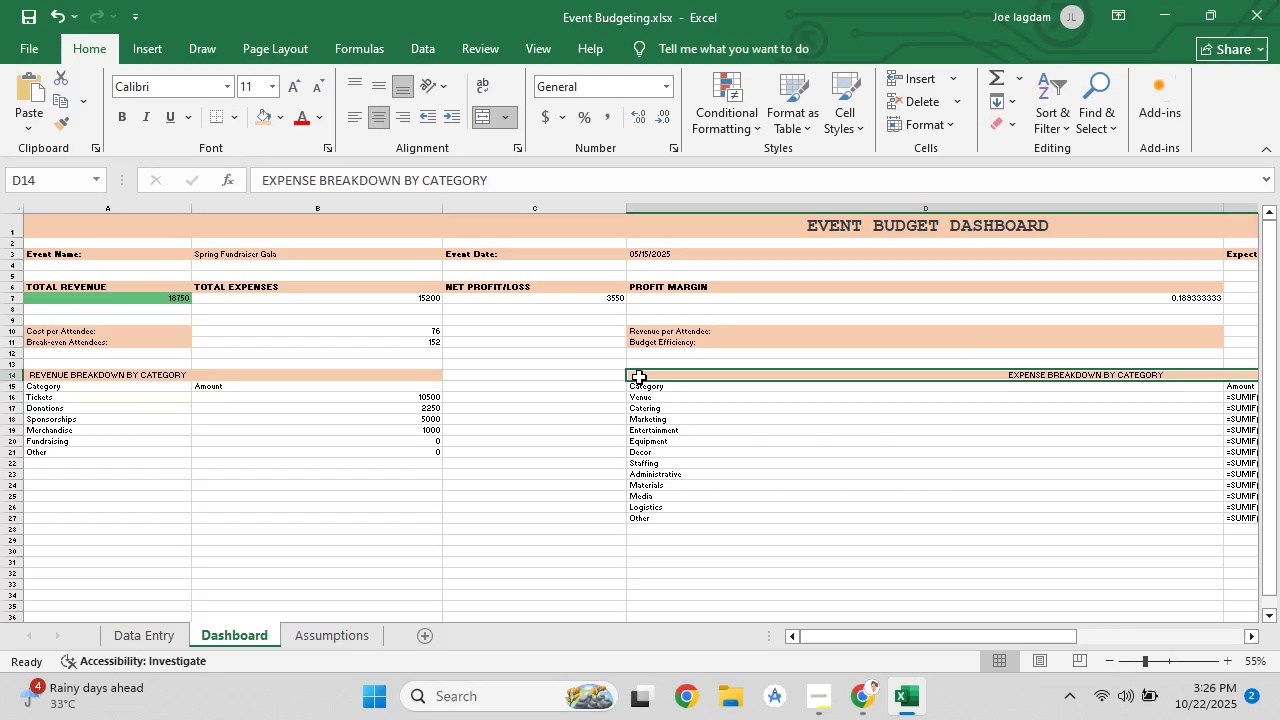 
right_click([639, 377])
 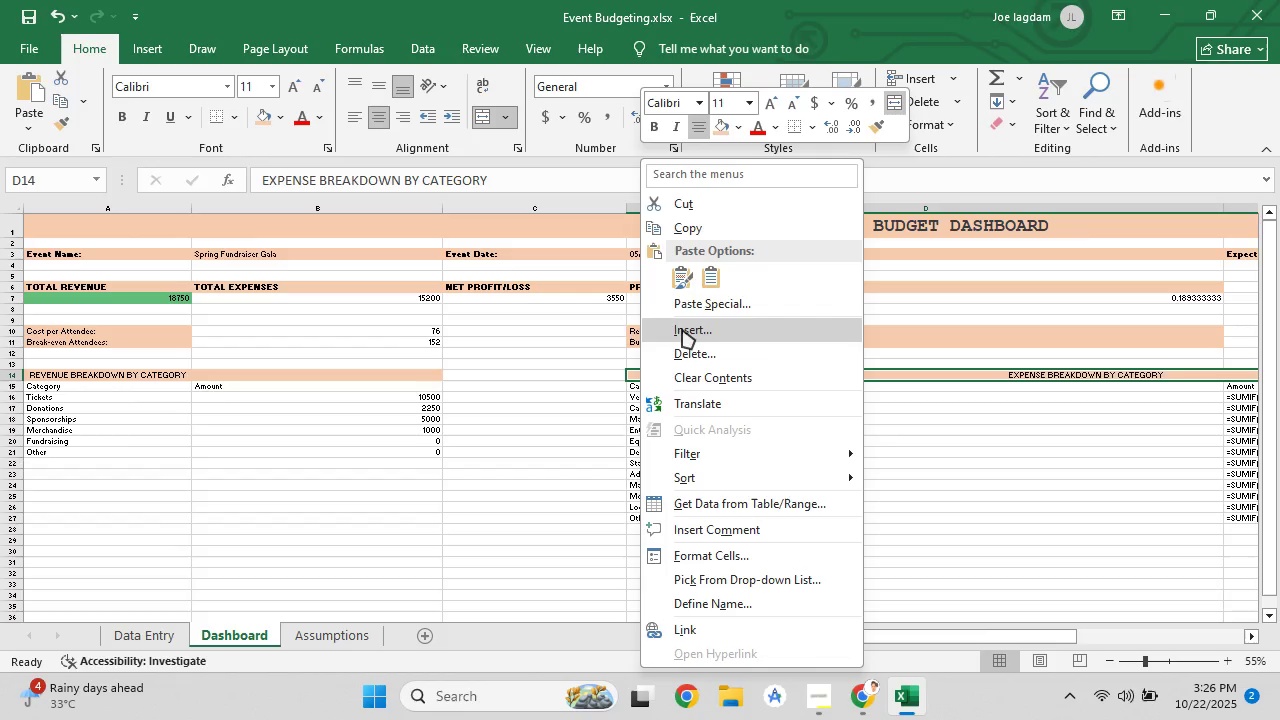 
left_click([691, 303])
 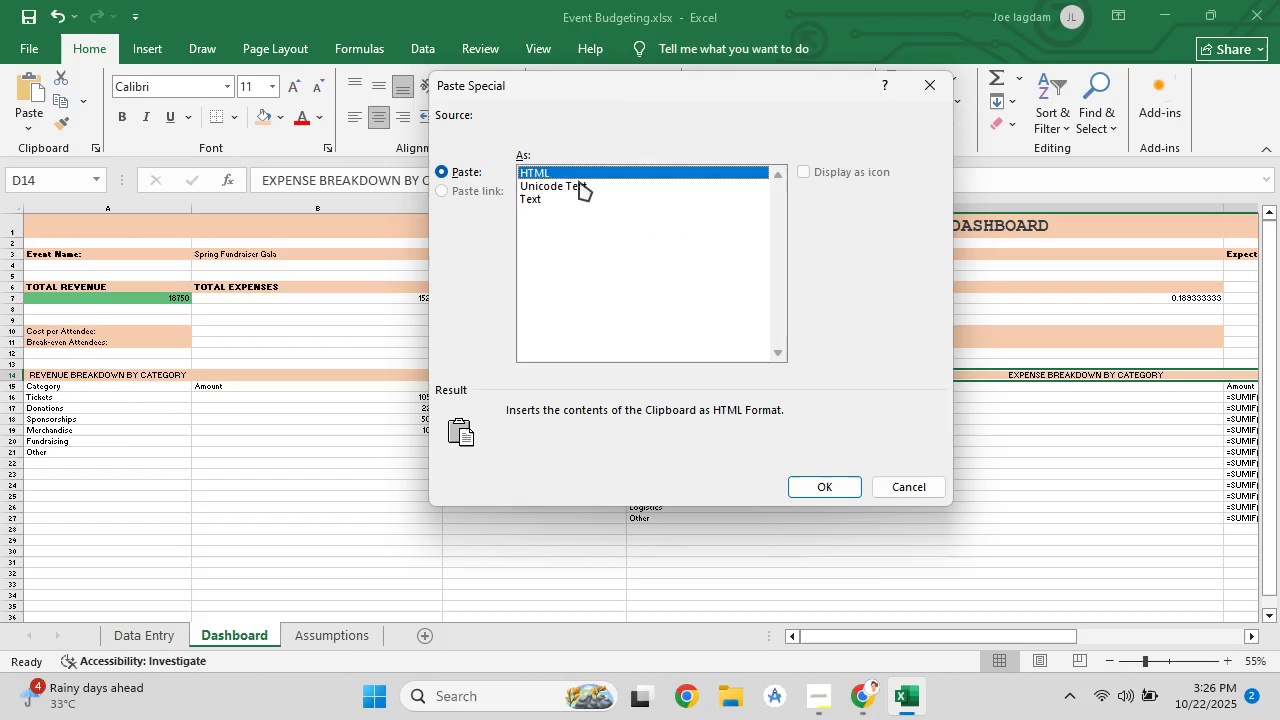 
left_click([579, 181])
 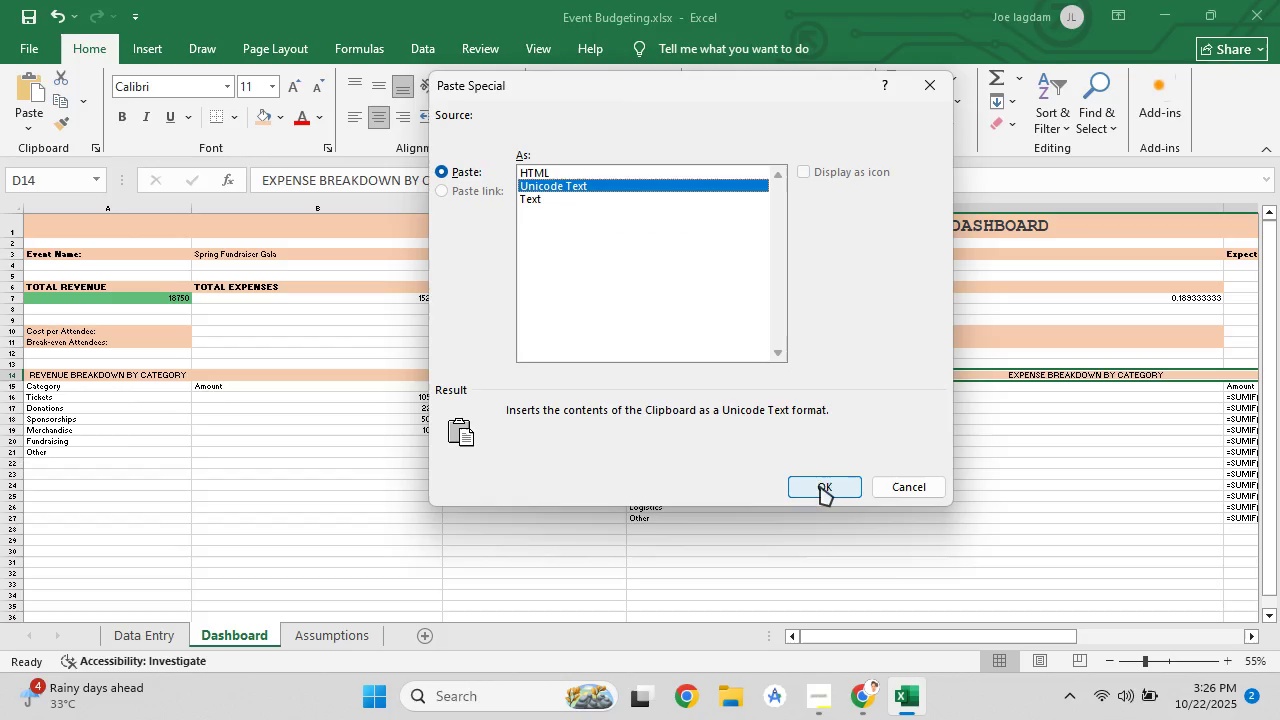 
left_click([820, 486])
 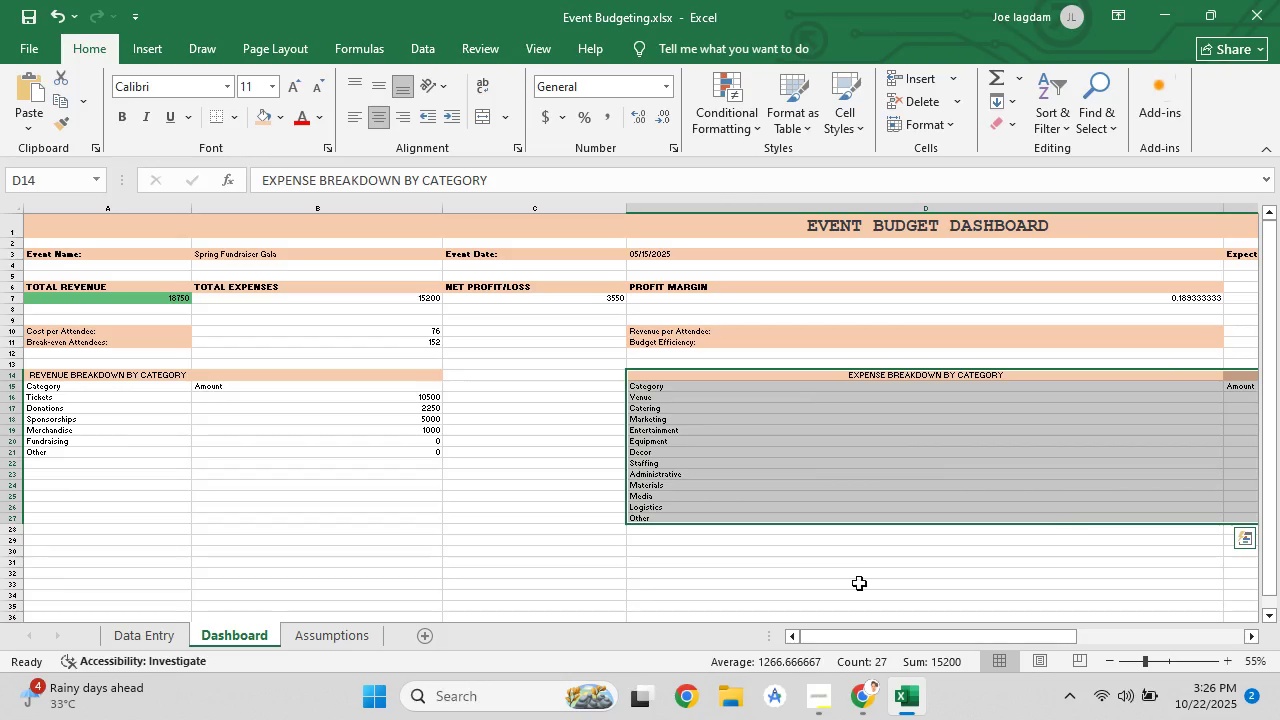 
left_click([859, 583])
 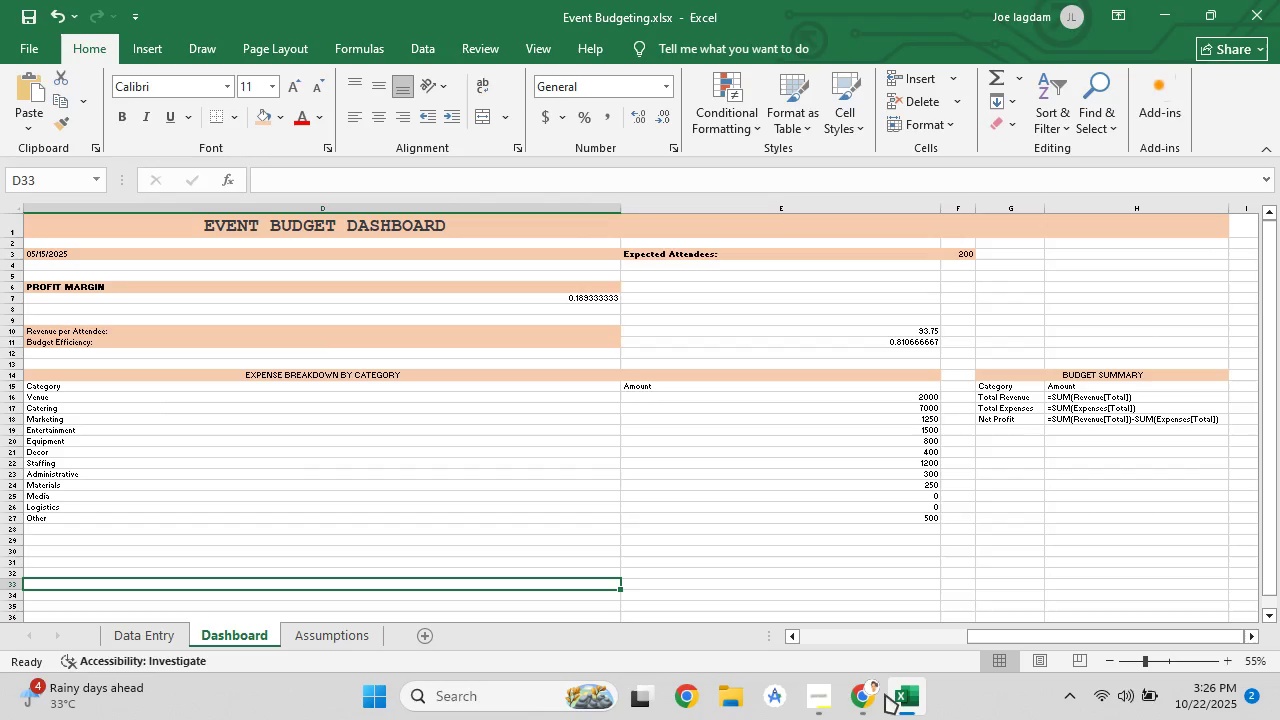 
scroll: coordinate [605, 474], scroll_direction: down, amount: 5.0
 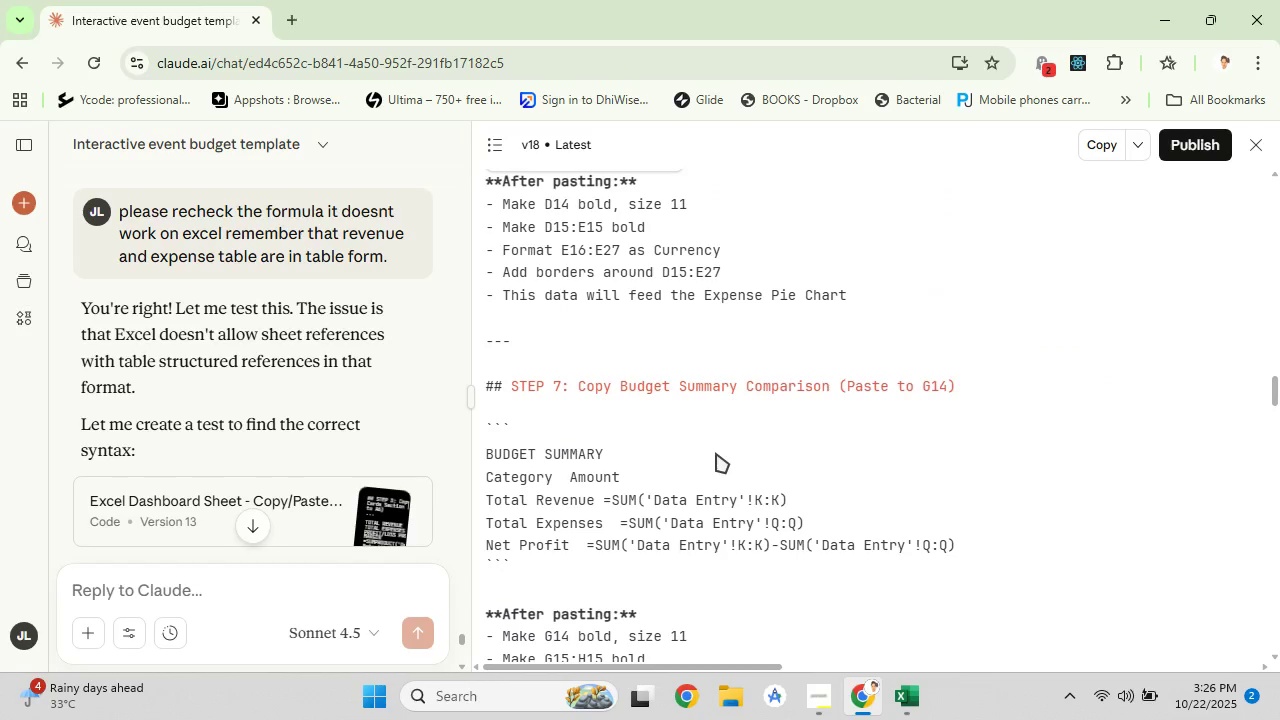 
left_click([728, 444])
 